 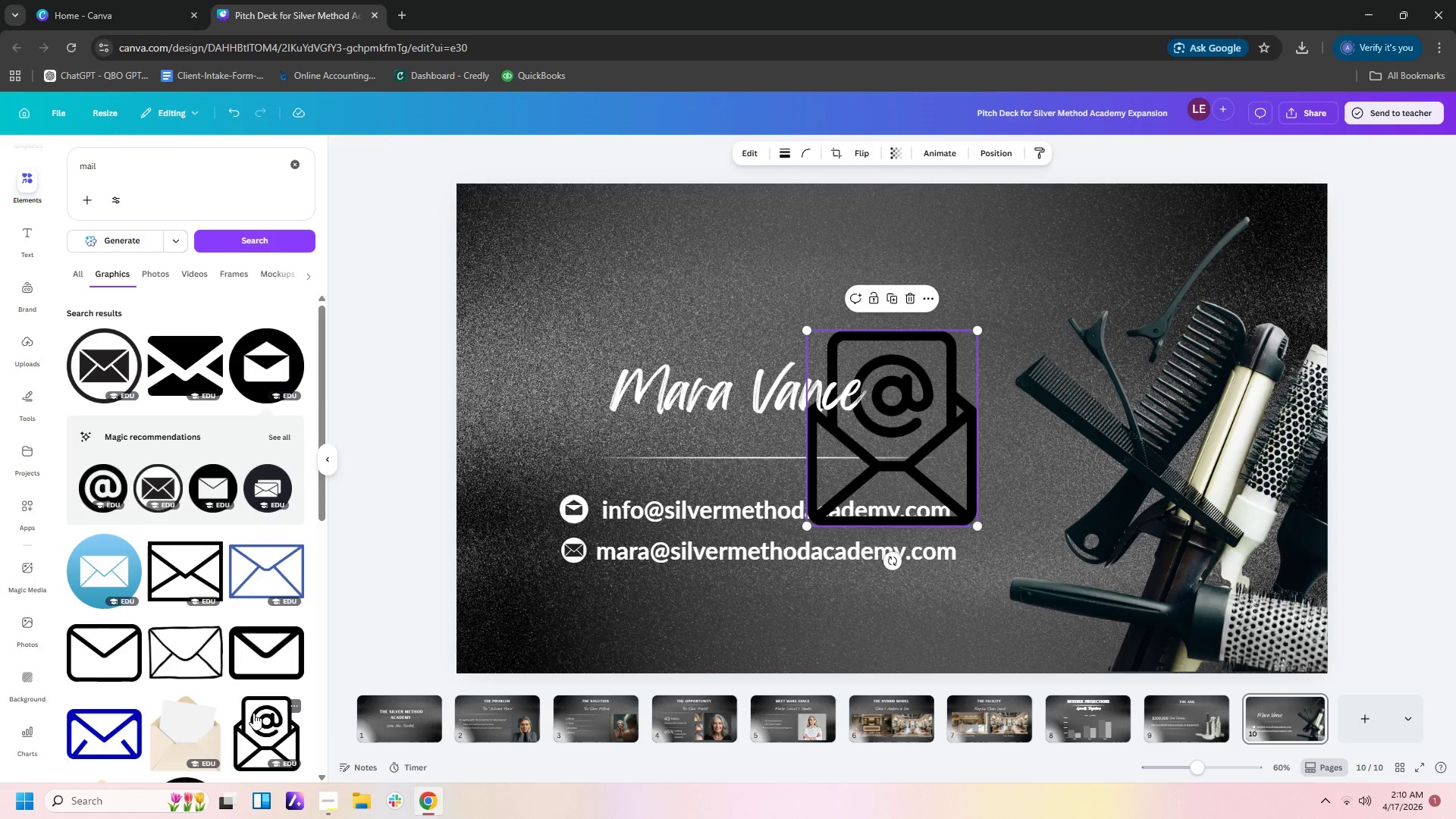 
left_click([957, 391])
 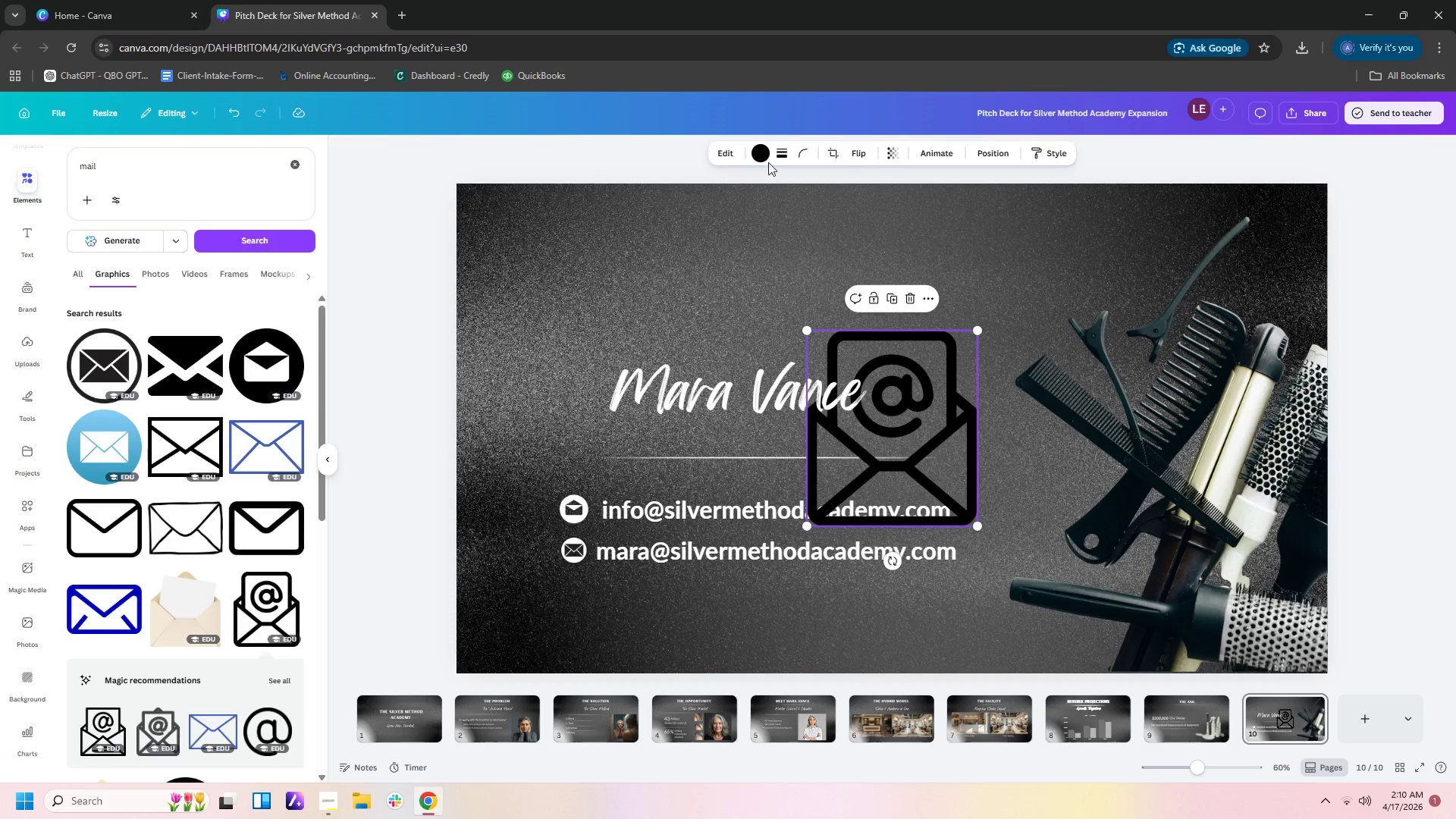 
left_click([761, 149])
 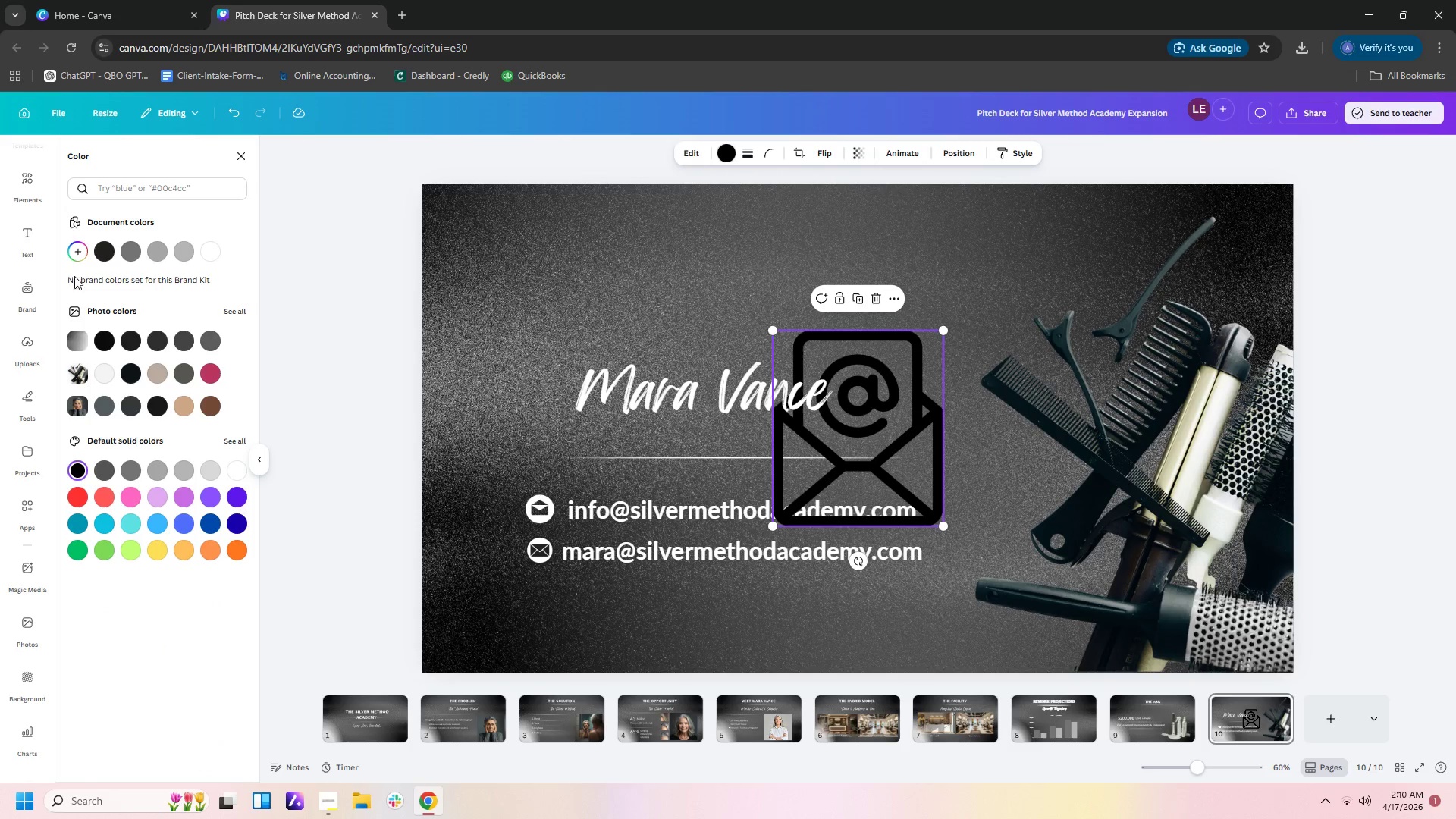 
left_click([209, 253])
 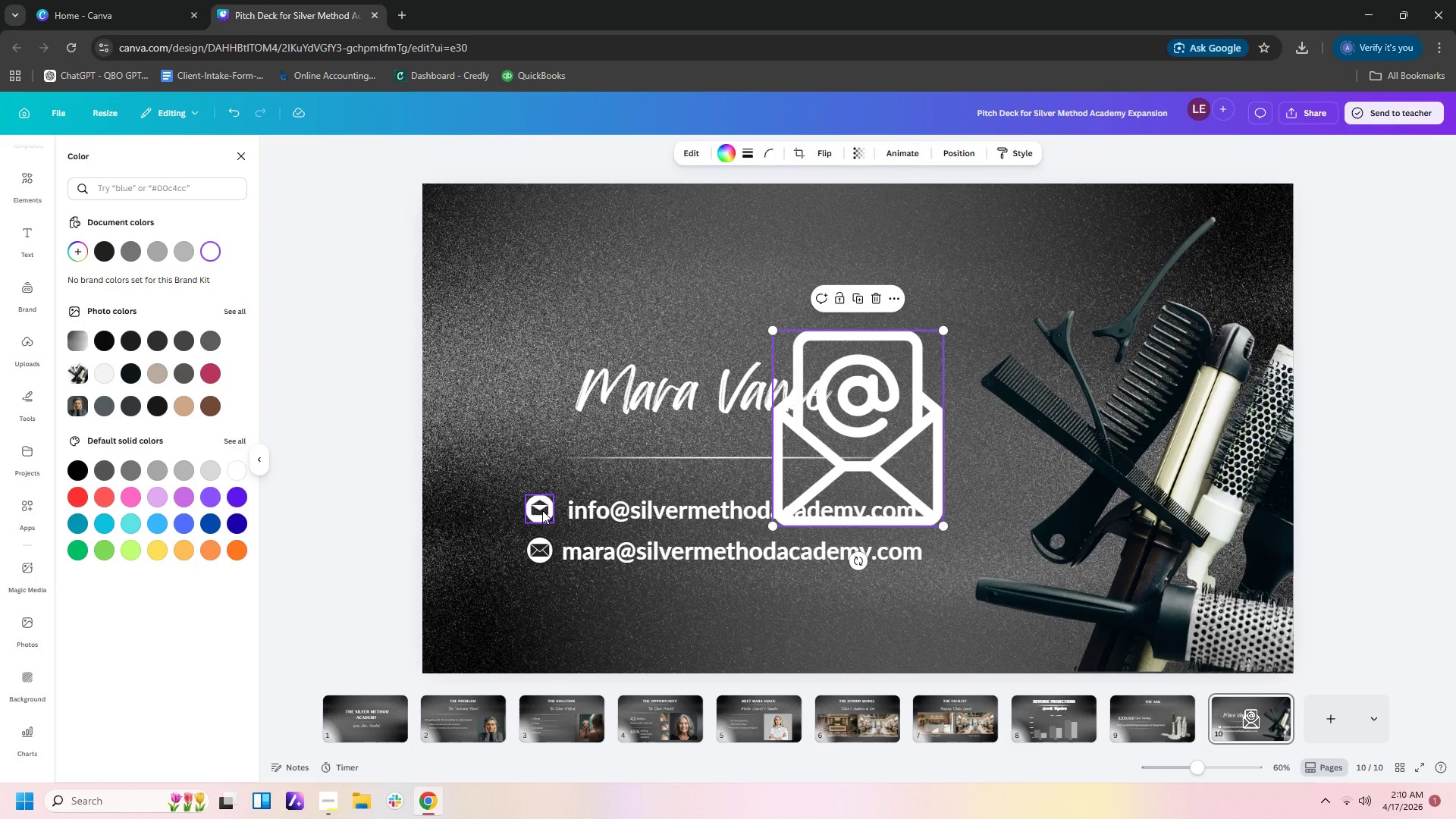 
left_click([542, 510])
 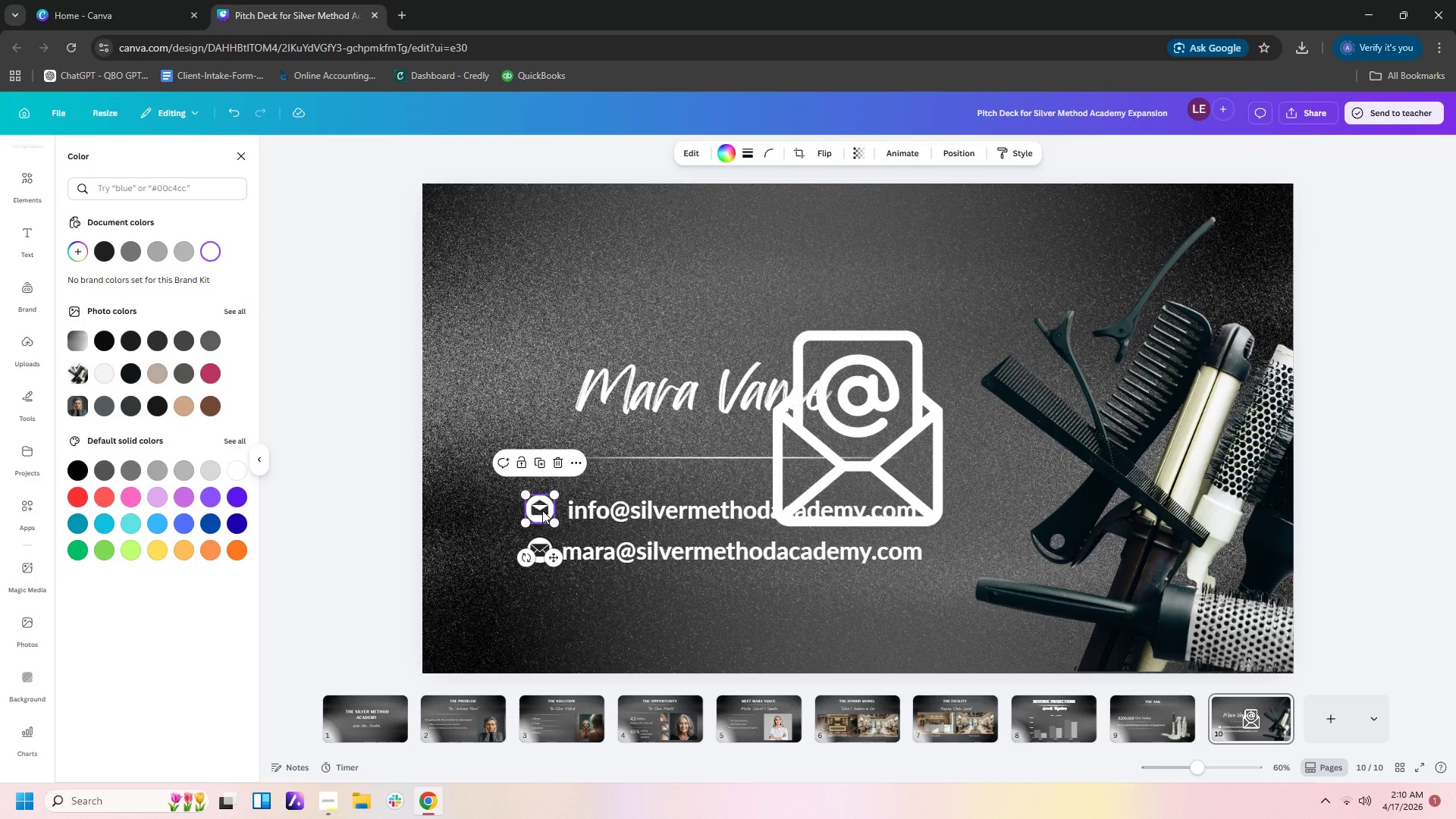 
key(Delete)
 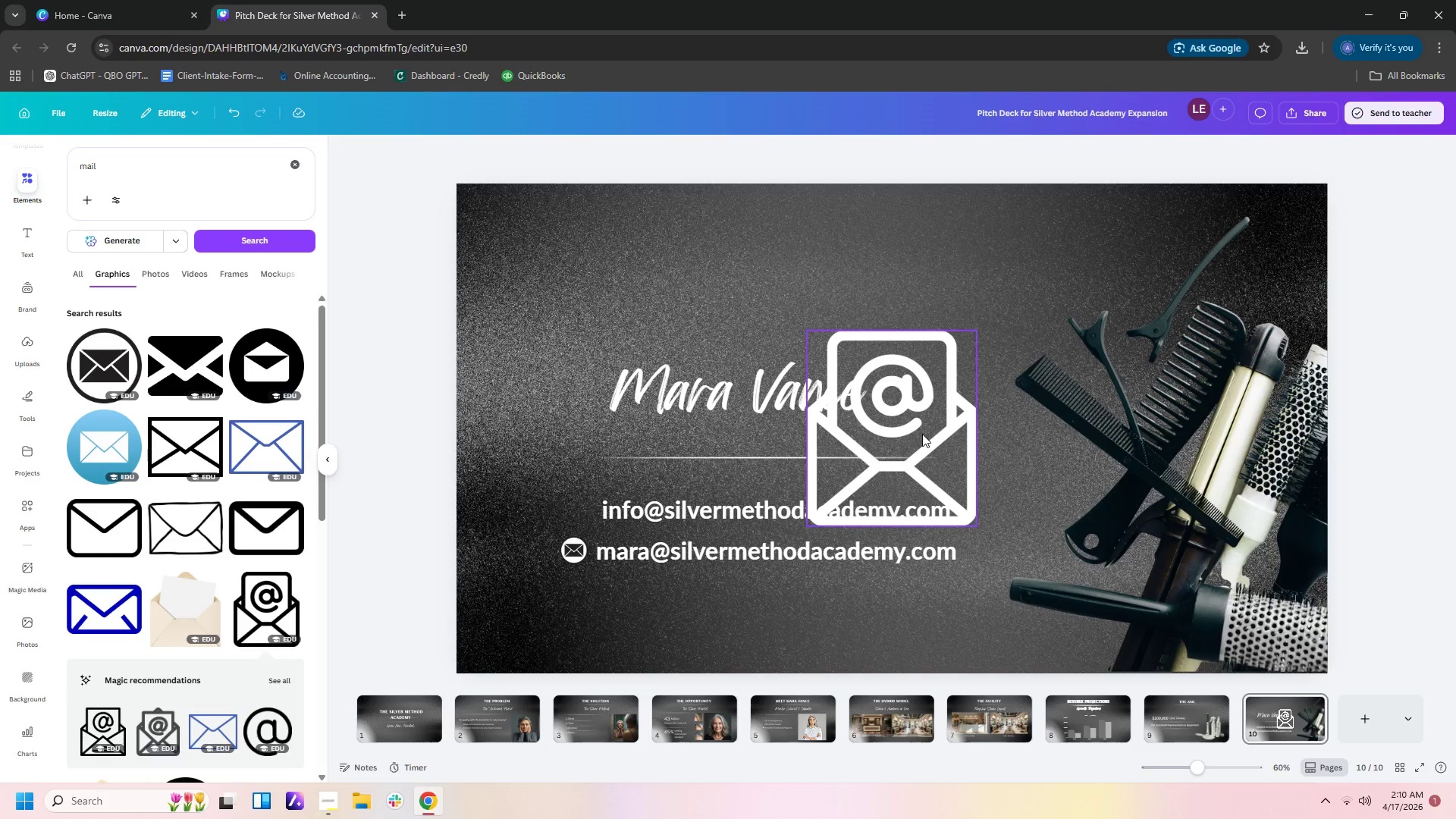 
left_click_drag(start_coordinate=[922, 434], to_coordinate=[635, 419])
 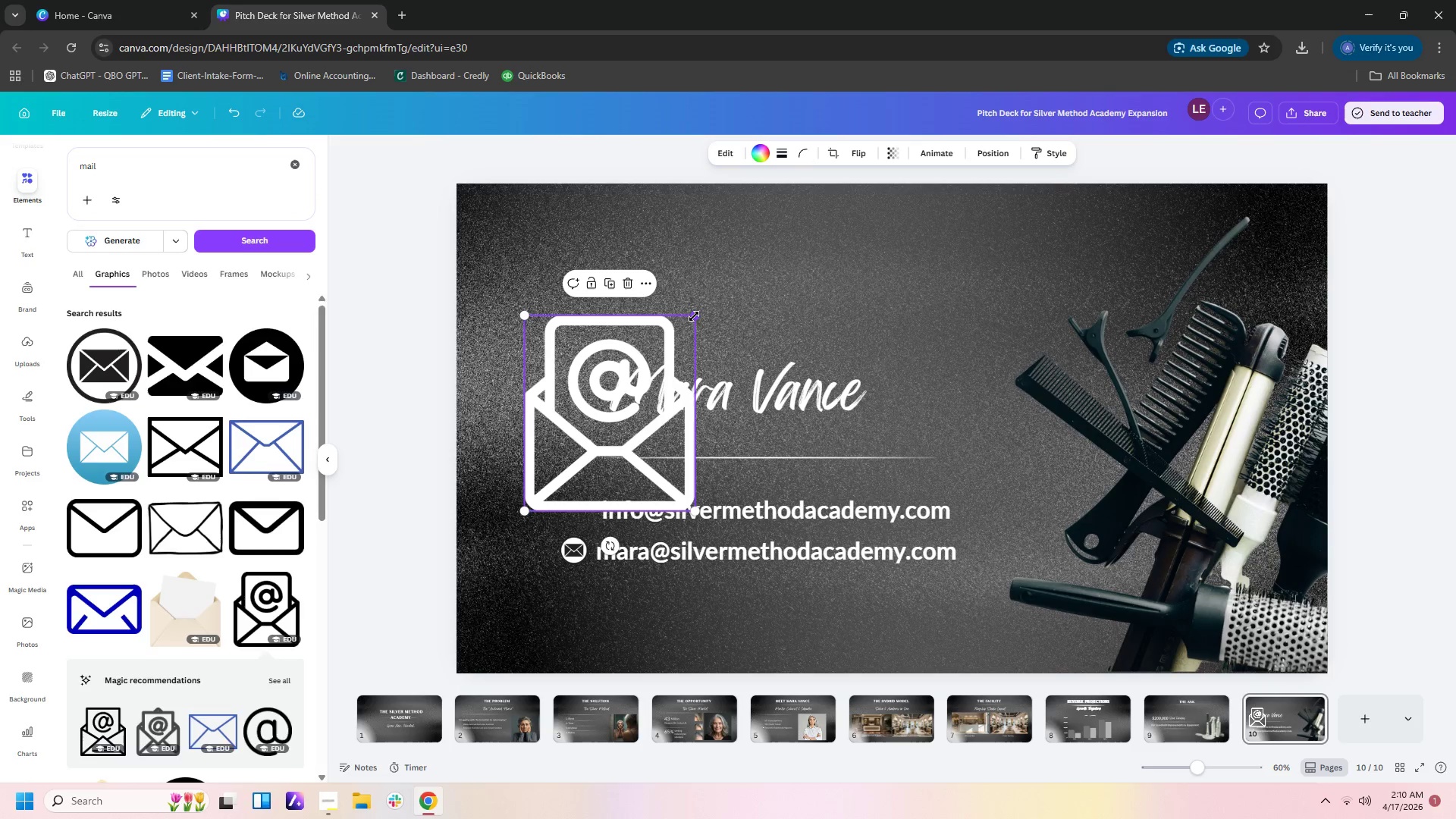 
left_click_drag(start_coordinate=[694, 316], to_coordinate=[553, 478])
 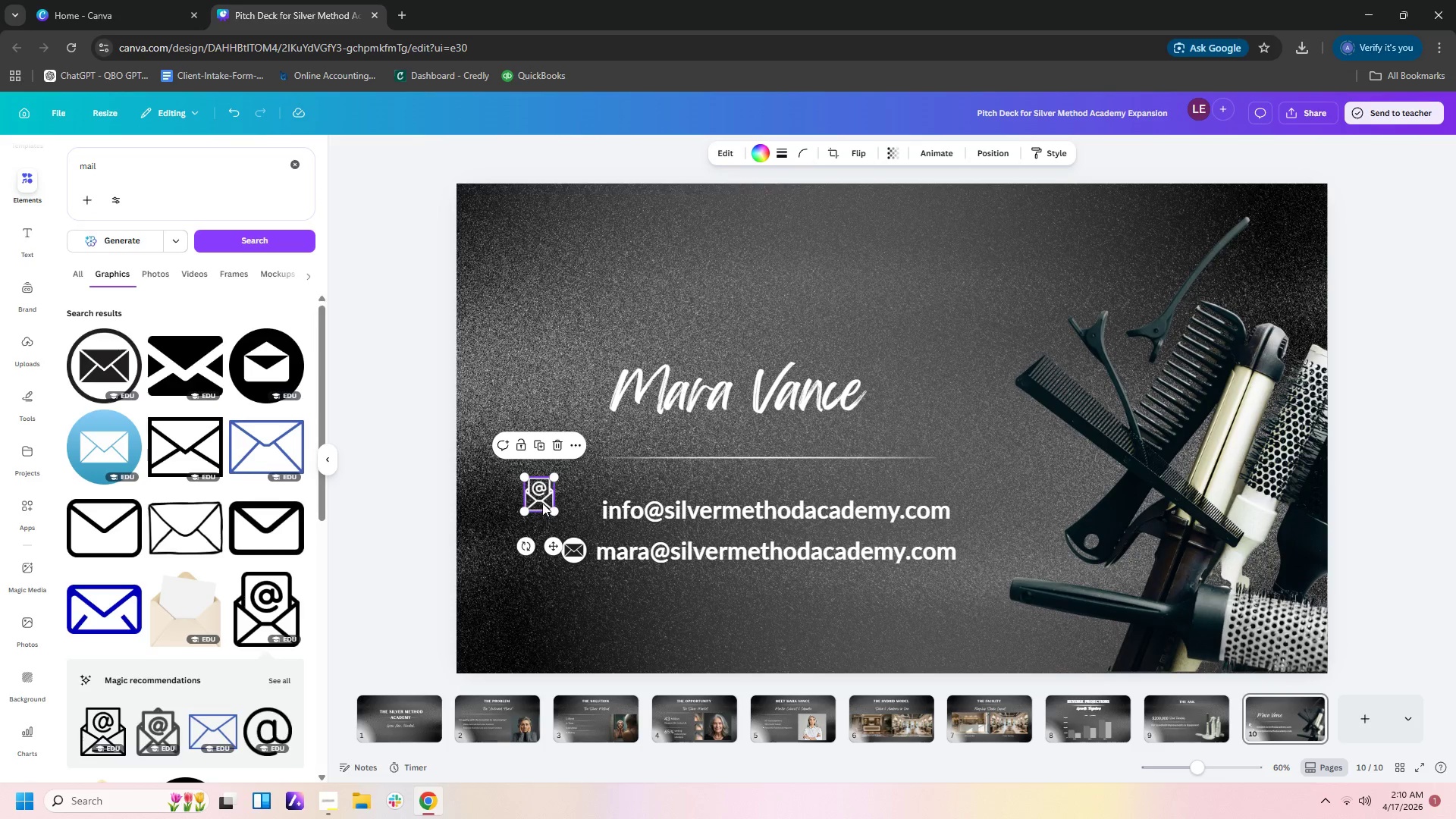 
left_click_drag(start_coordinate=[542, 502], to_coordinate=[580, 510])
 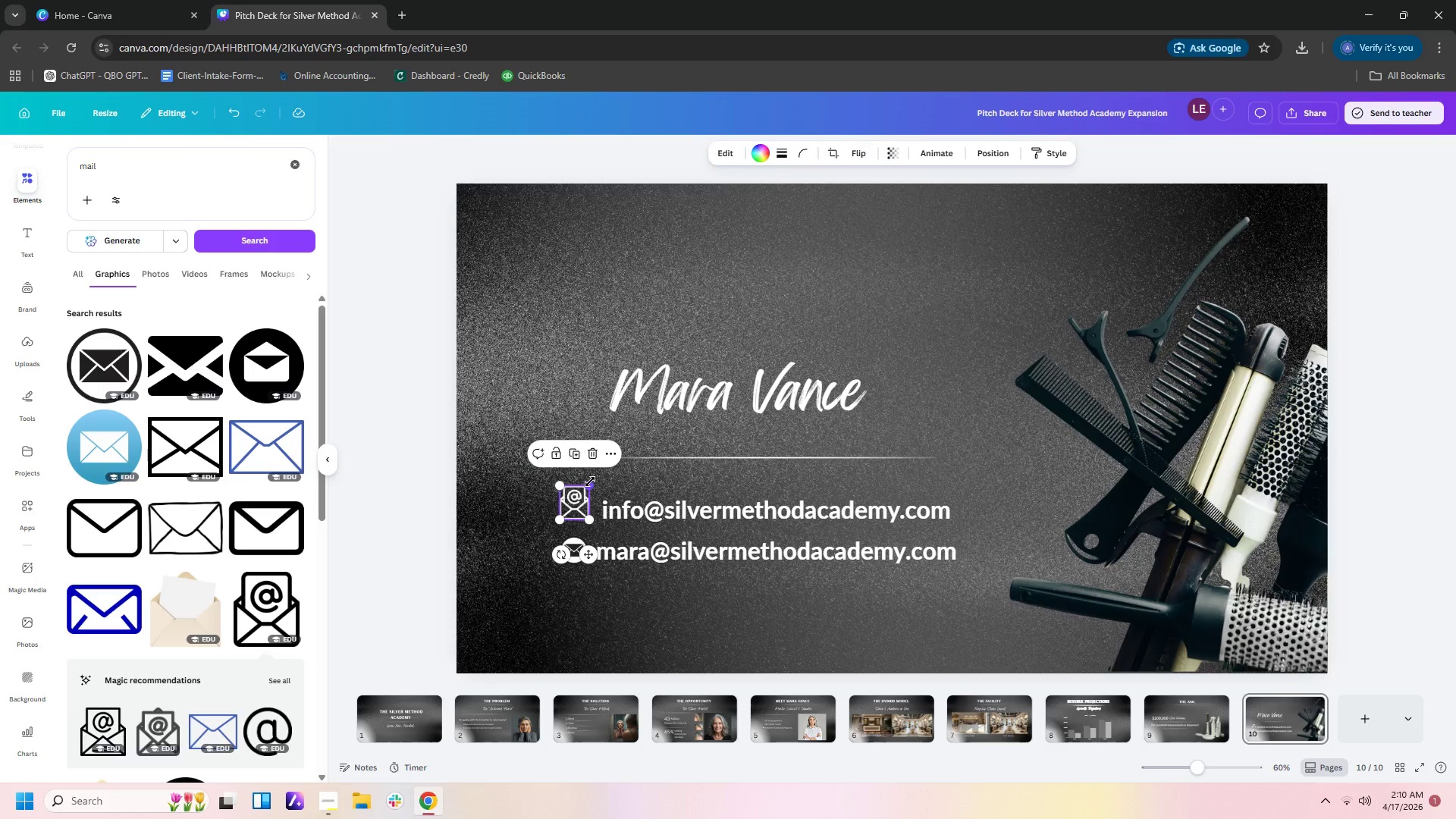 
left_click_drag(start_coordinate=[587, 482], to_coordinate=[594, 490])
 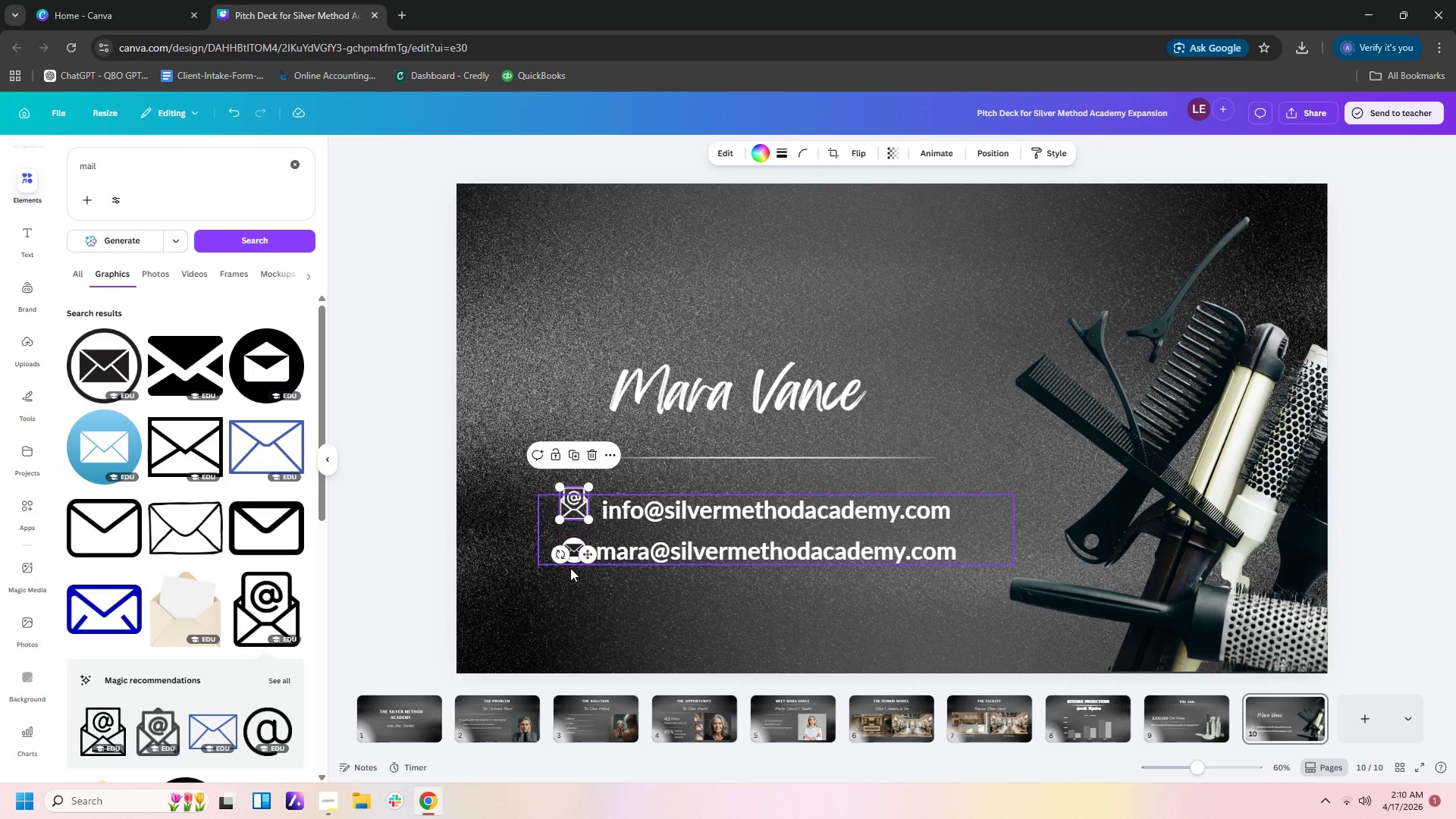 
left_click([570, 595])
 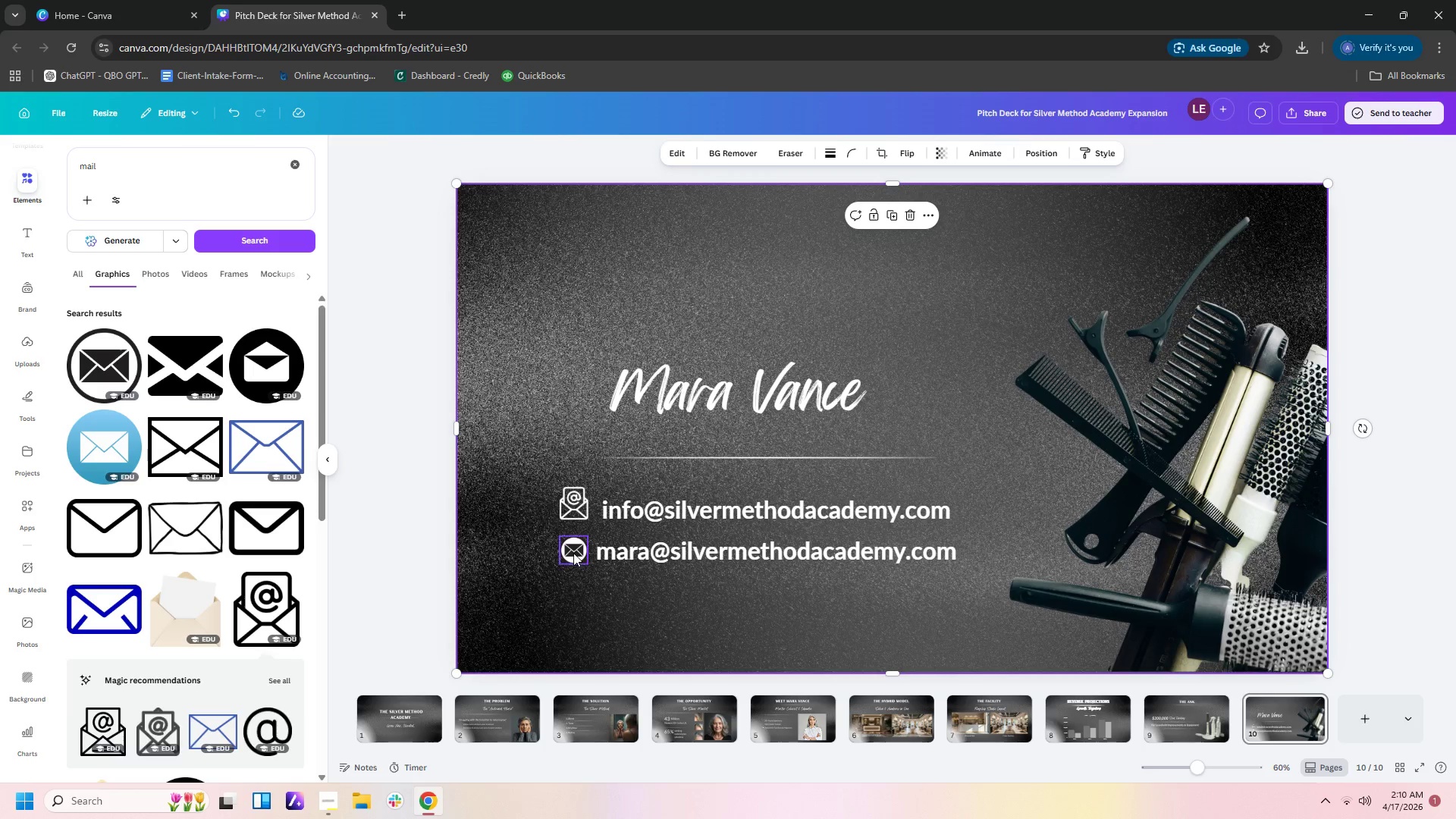 
left_click([573, 549])
 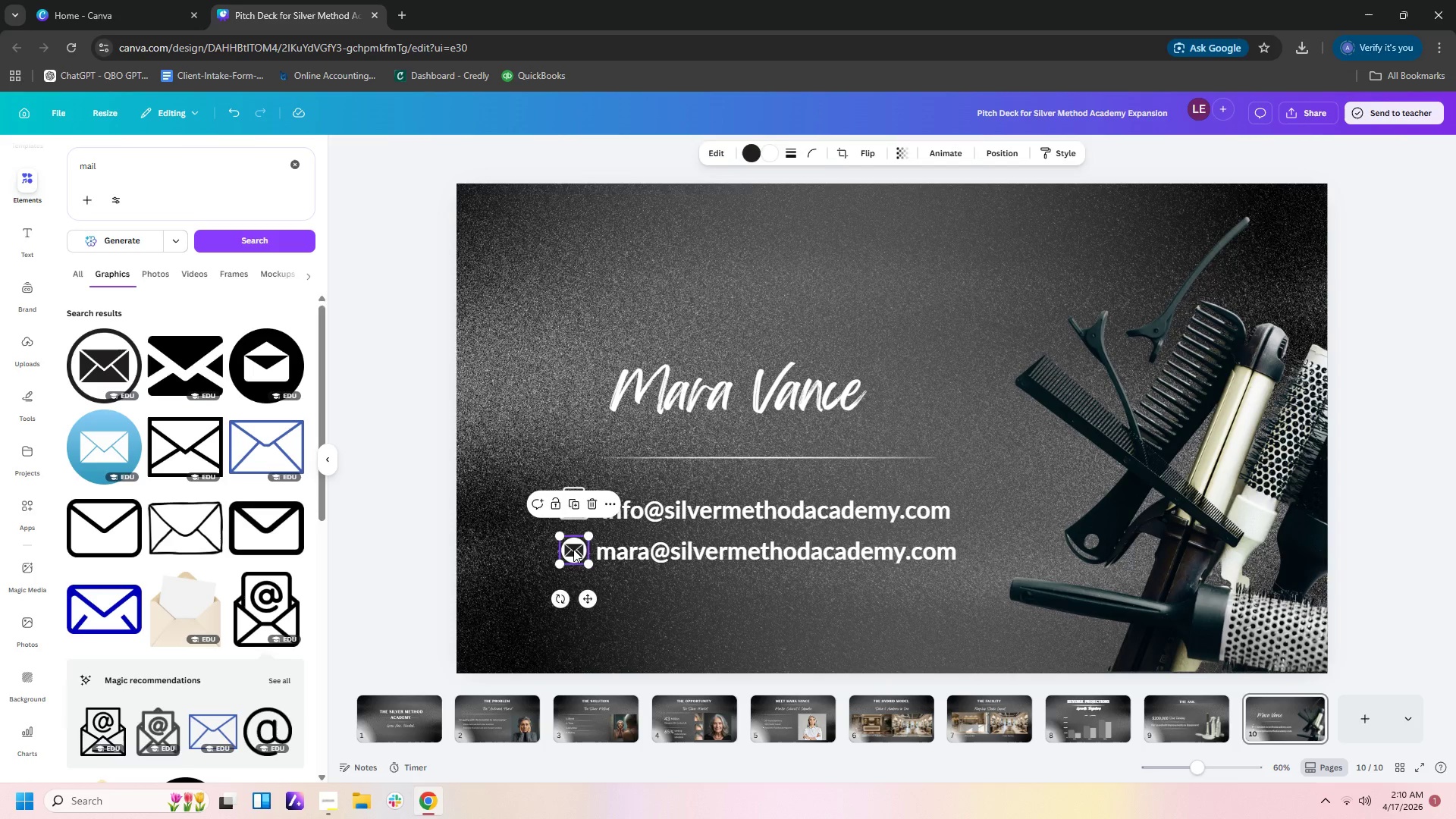 
key(Delete)
 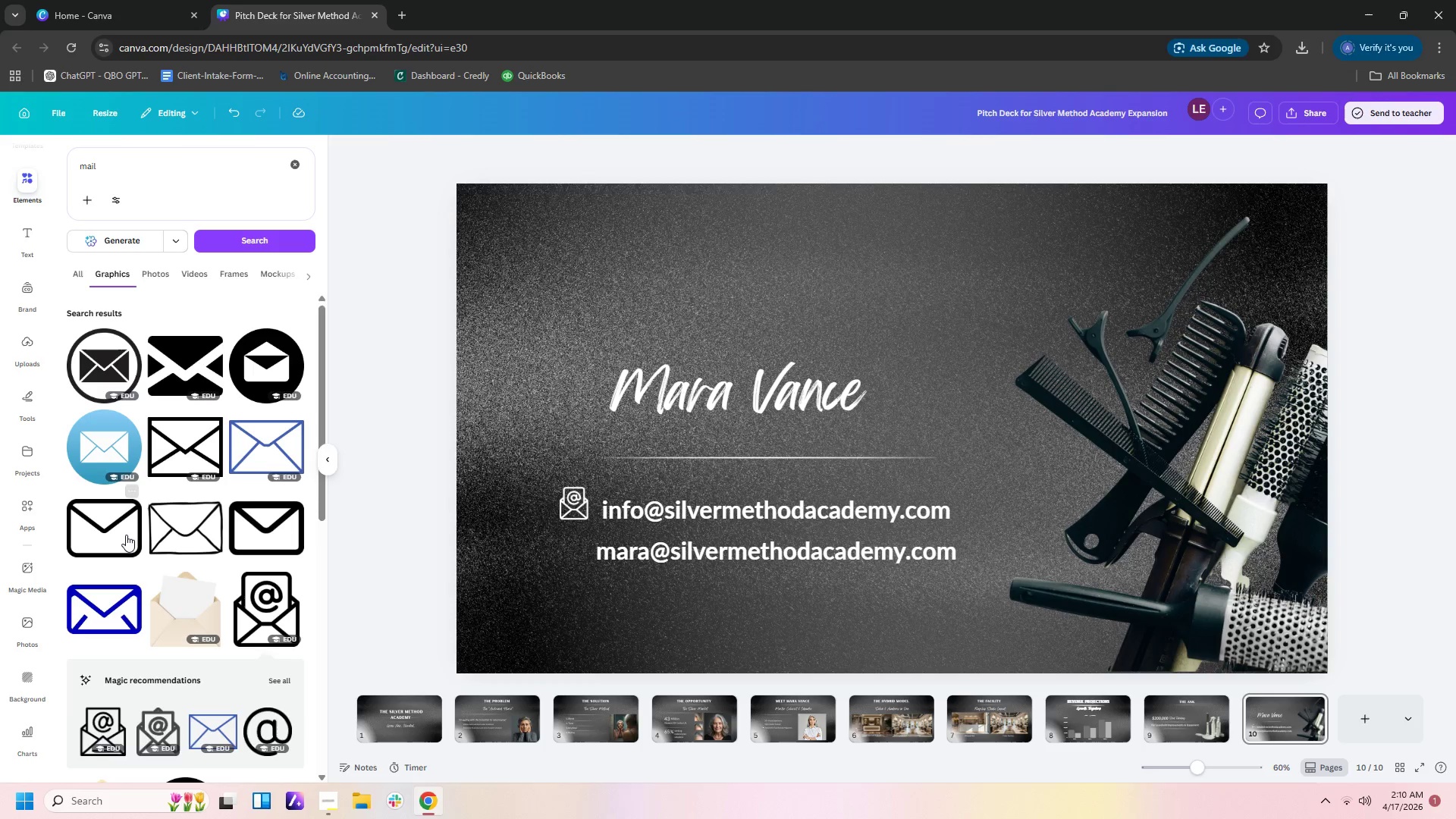 
scroll: coordinate [285, 554], scroll_direction: down, amount: 1.0
 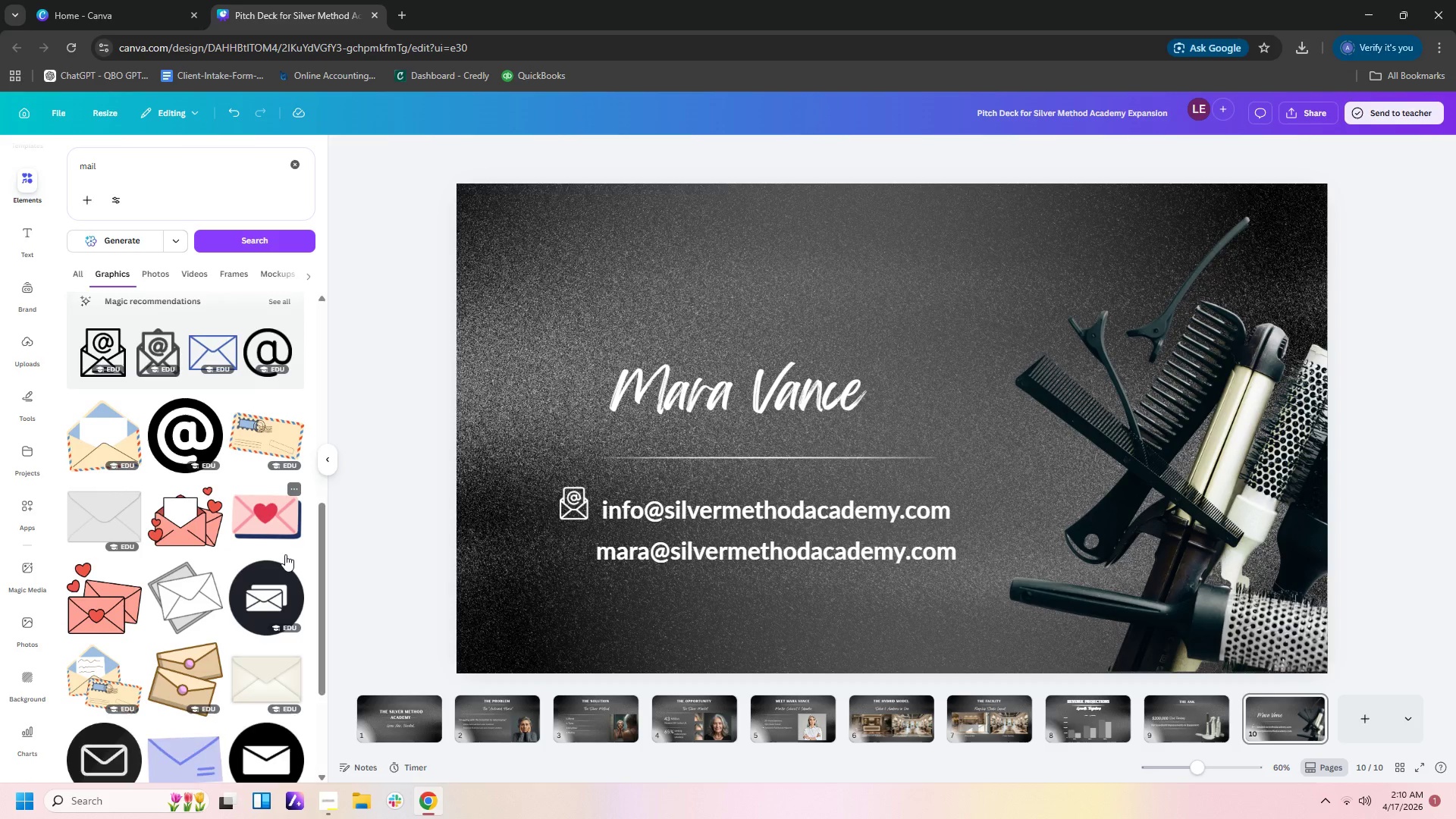 
scroll: coordinate [285, 554], scroll_direction: up, amount: 10.0
 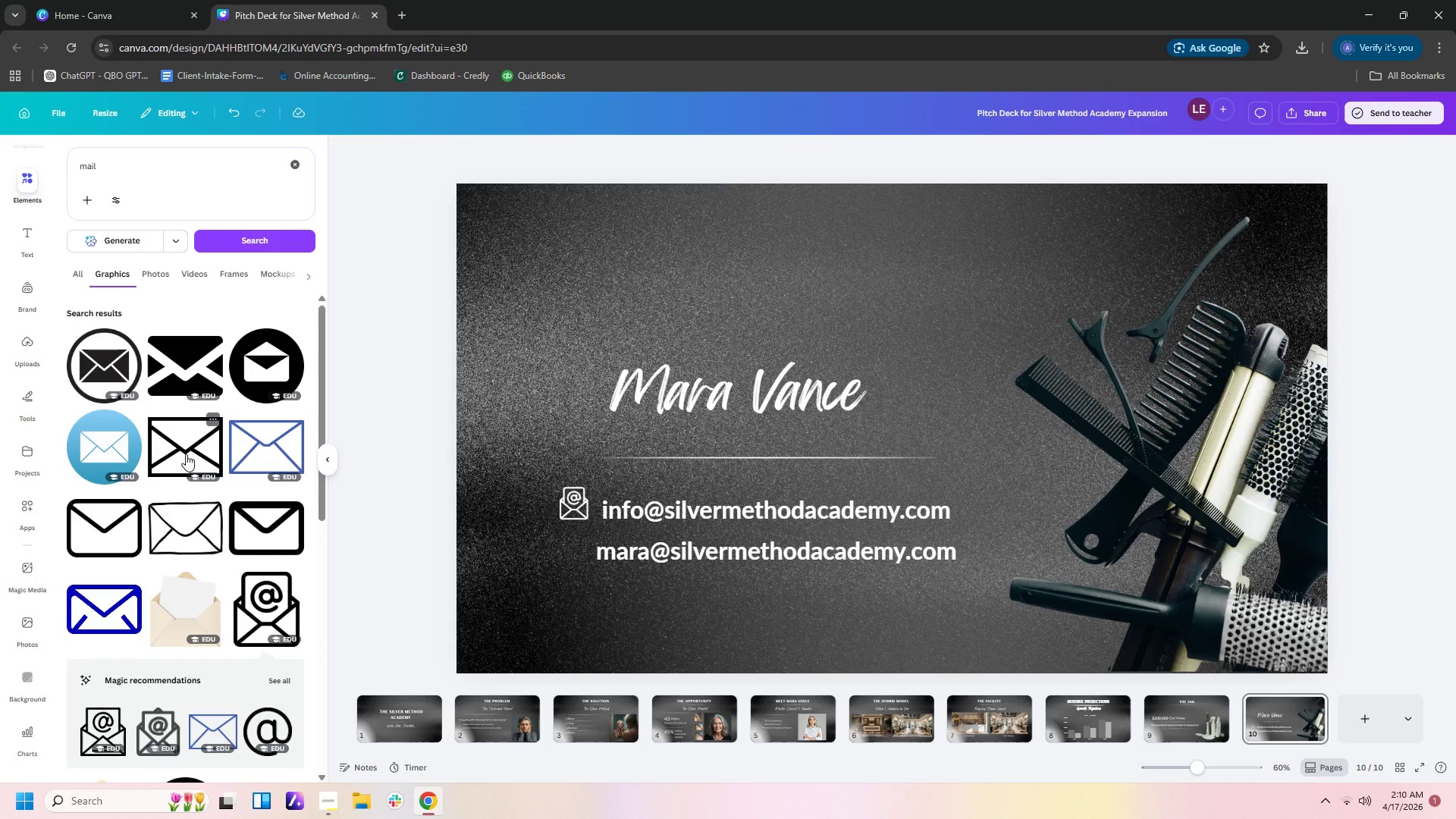 
left_click([186, 454])
 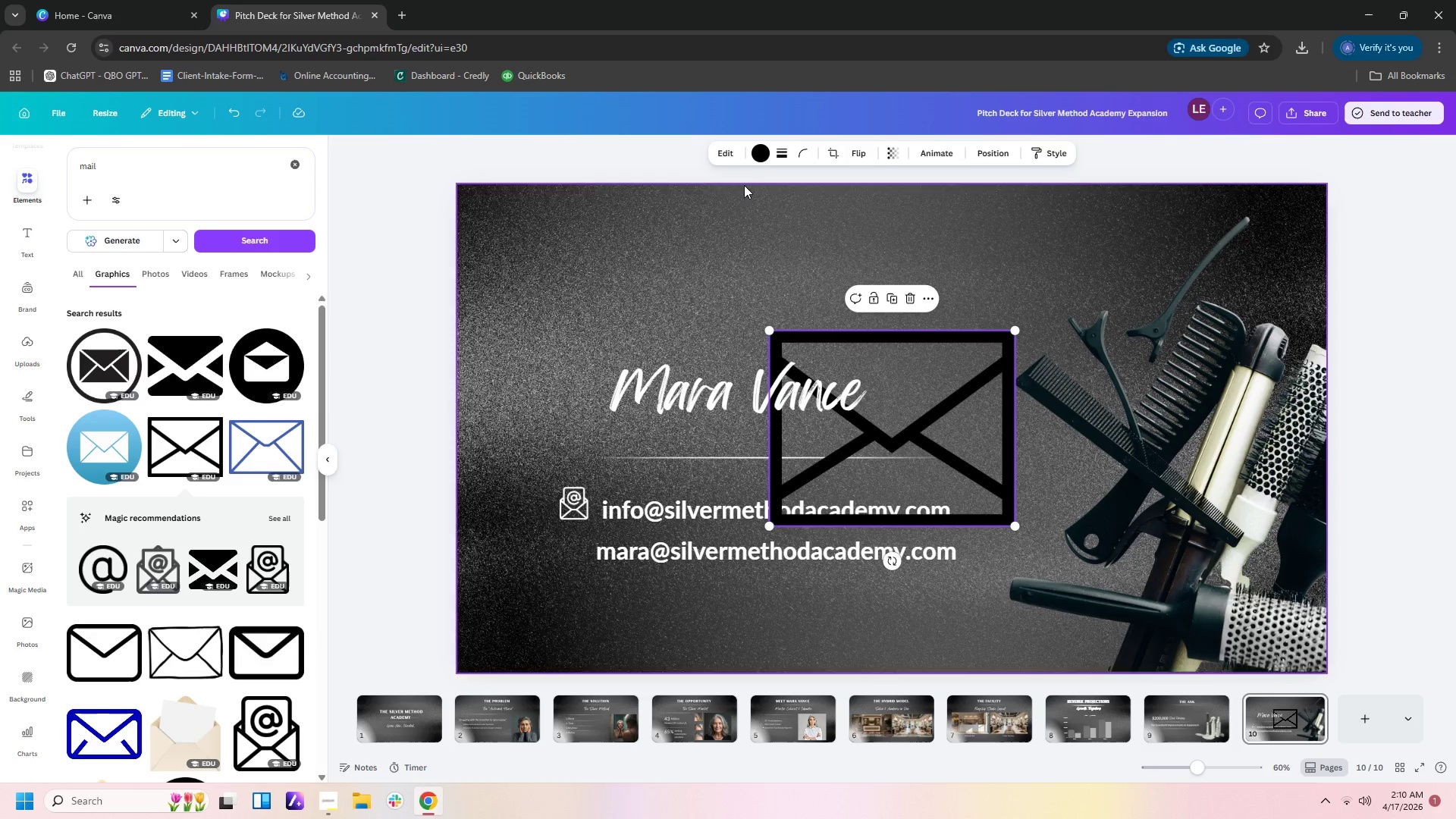 
left_click([761, 157])
 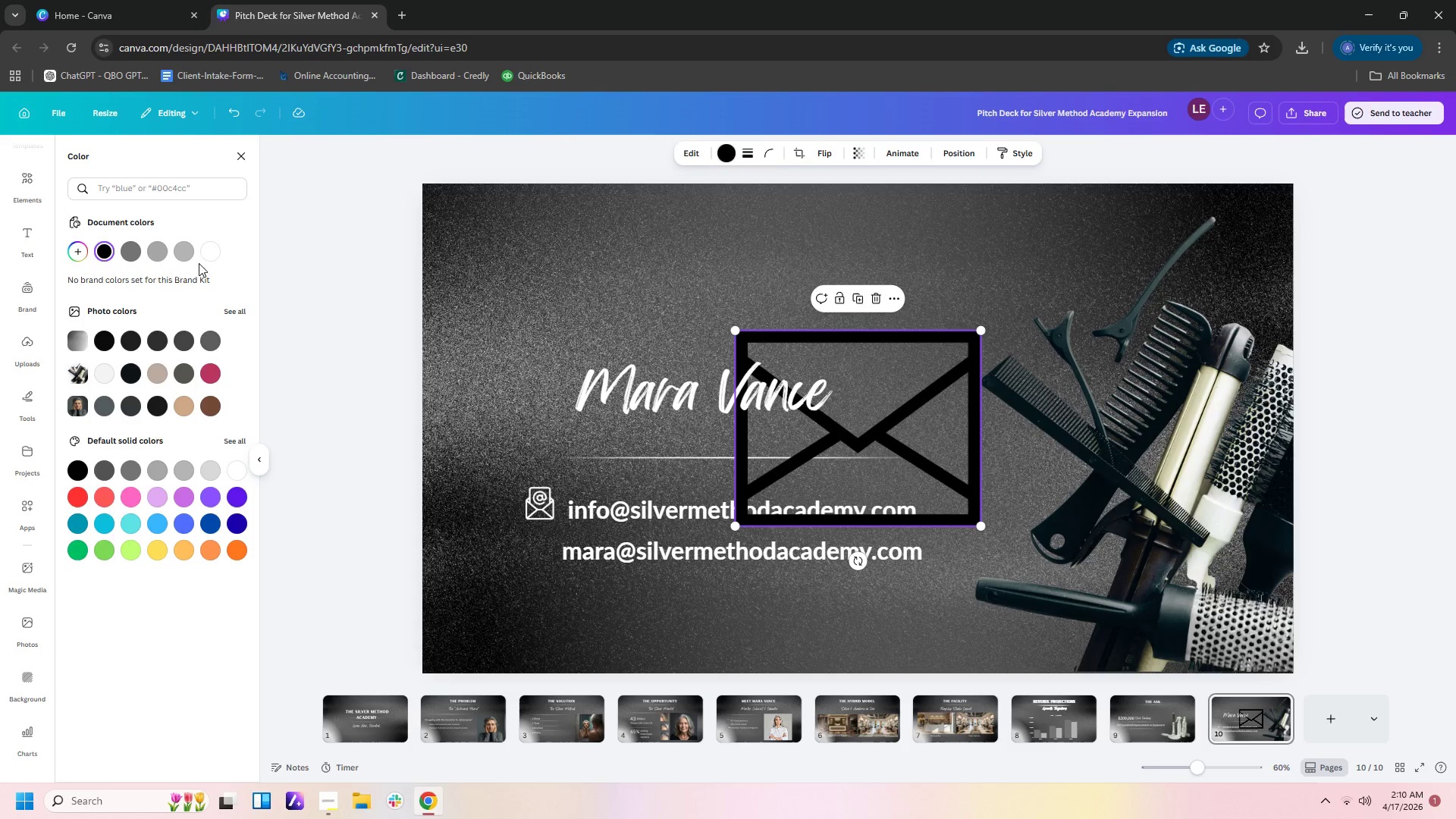 
left_click([208, 254])
 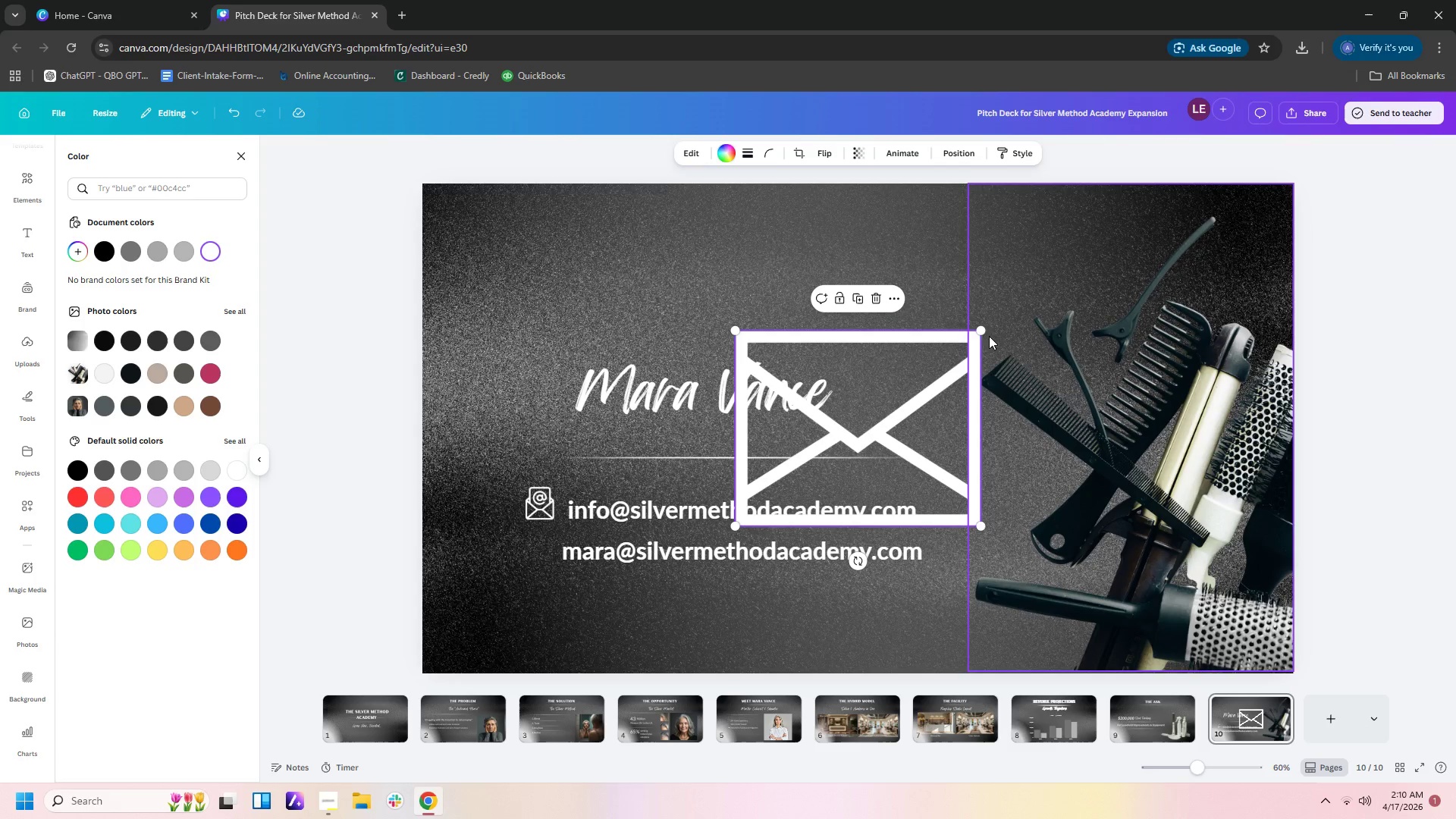 
left_click_drag(start_coordinate=[978, 331], to_coordinate=[837, 513])
 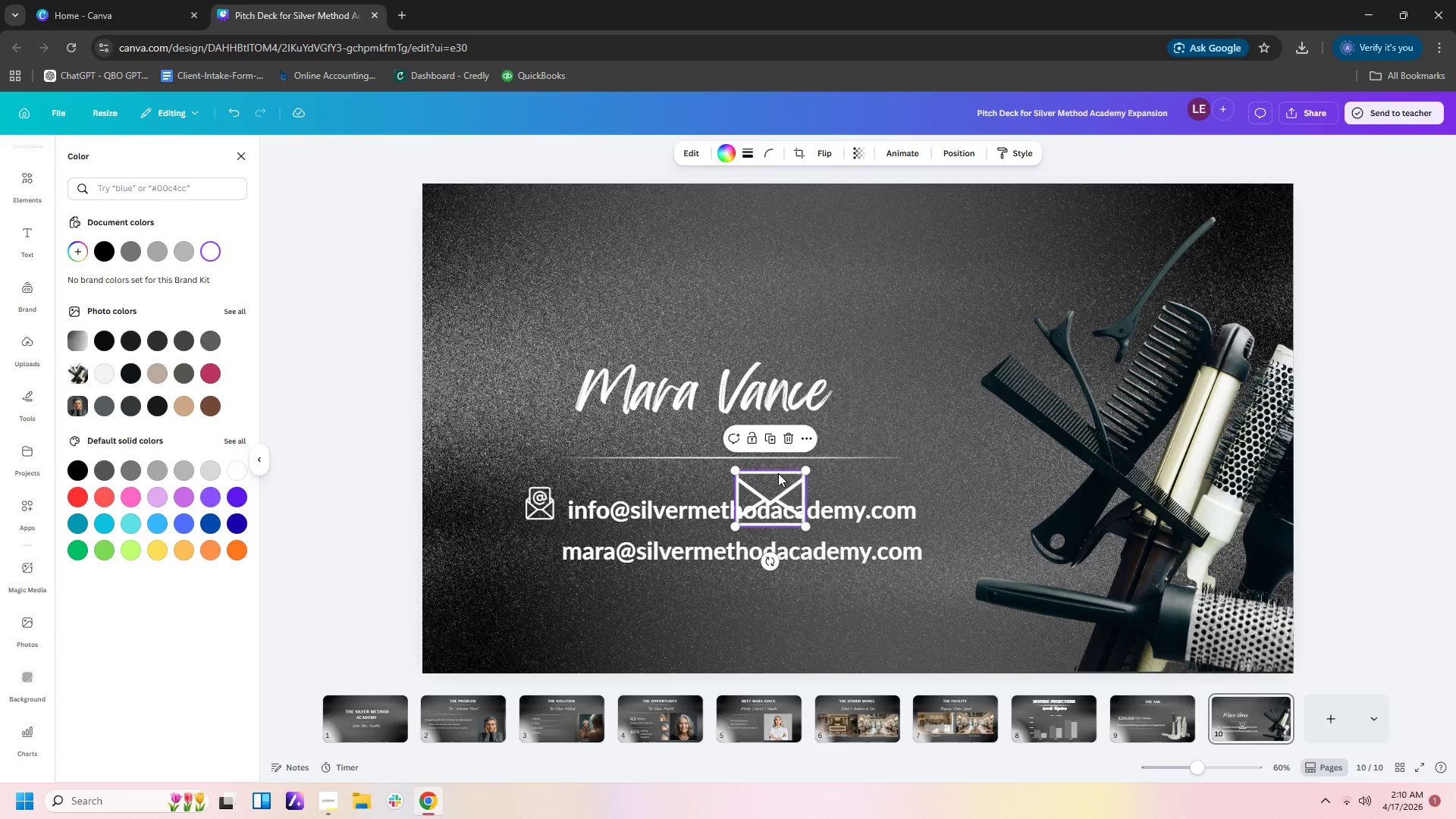 
left_click_drag(start_coordinate=[778, 473], to_coordinate=[564, 529])
 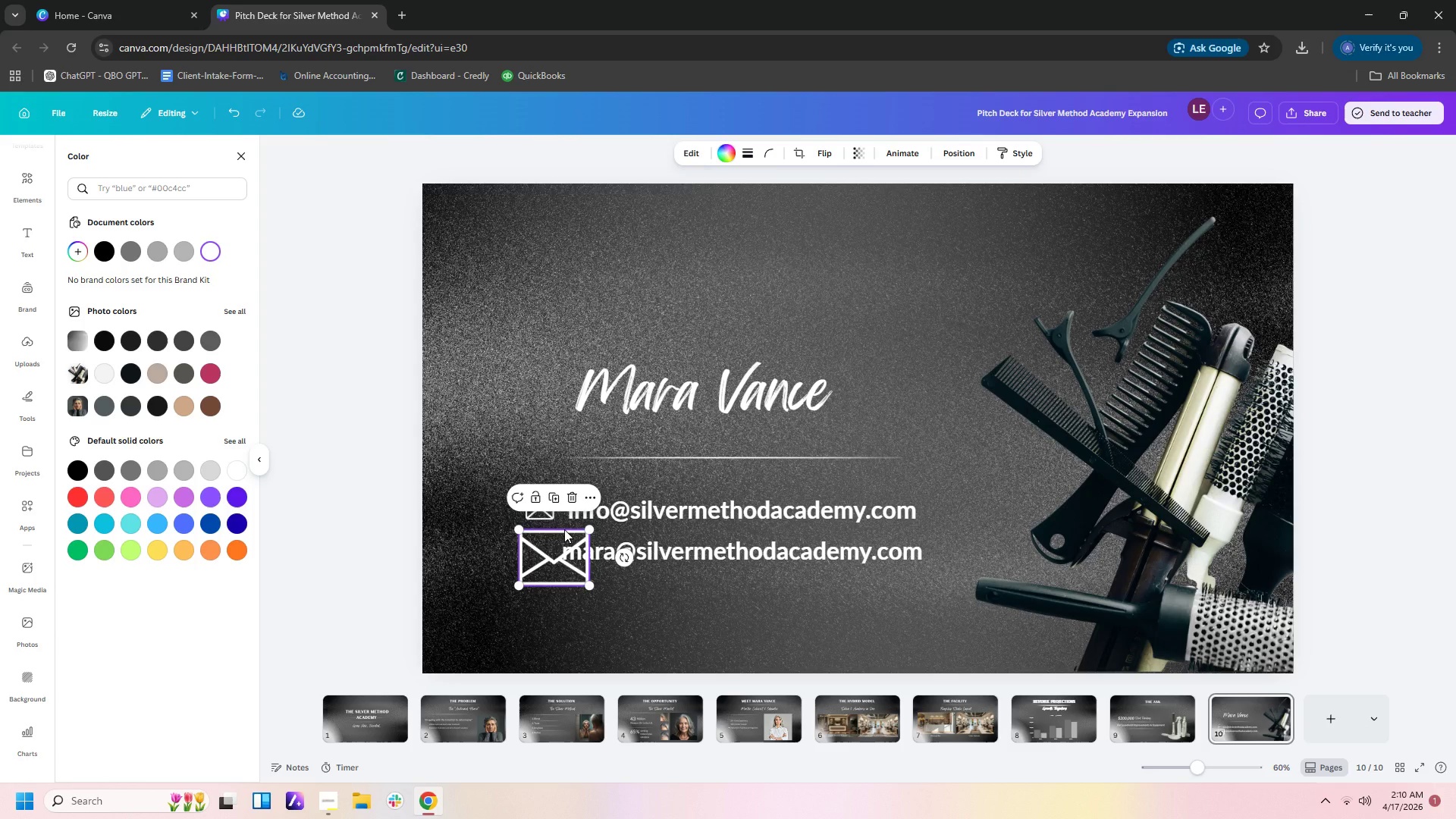 
key(Delete)
 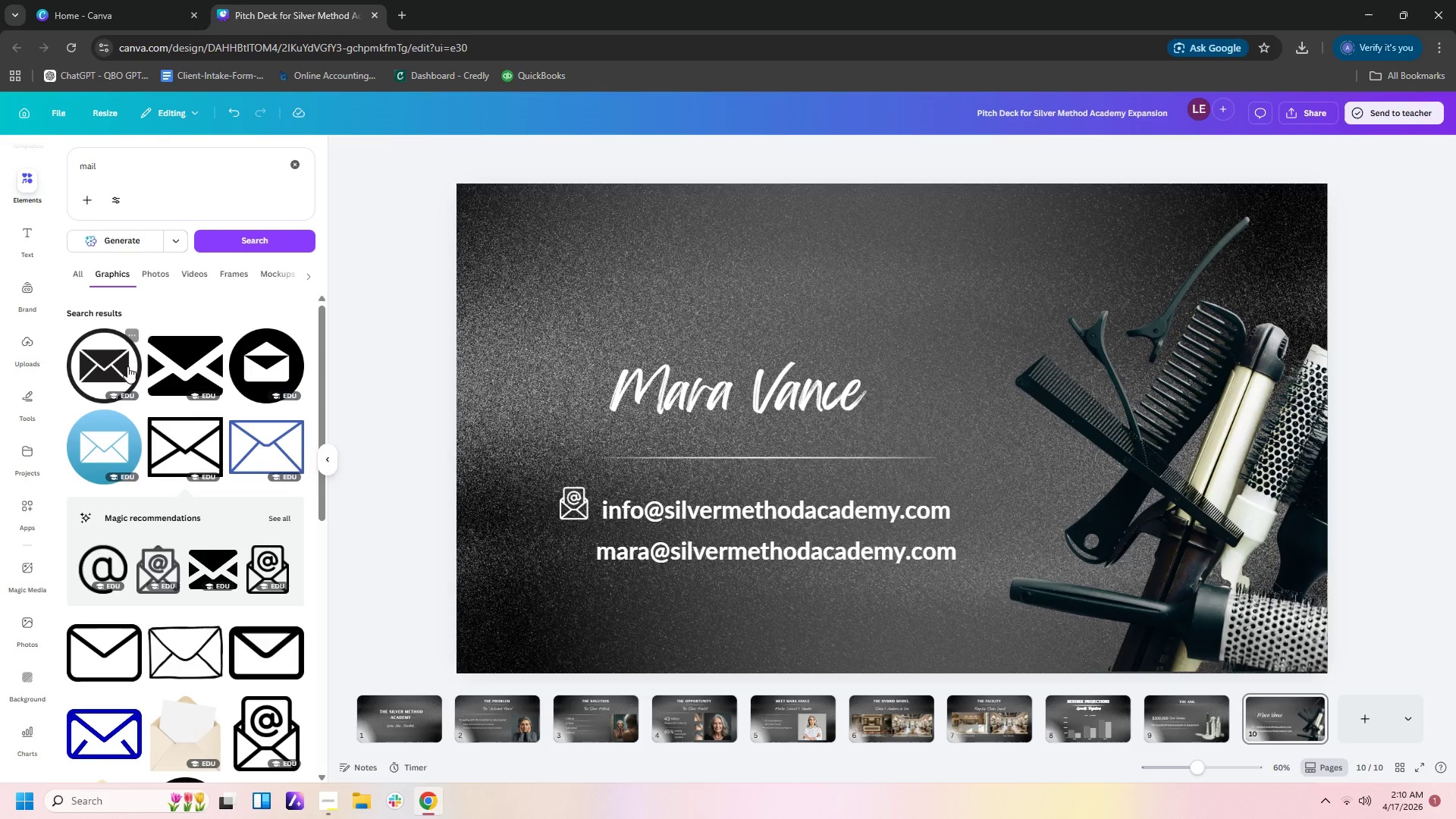 
left_click([107, 366])
 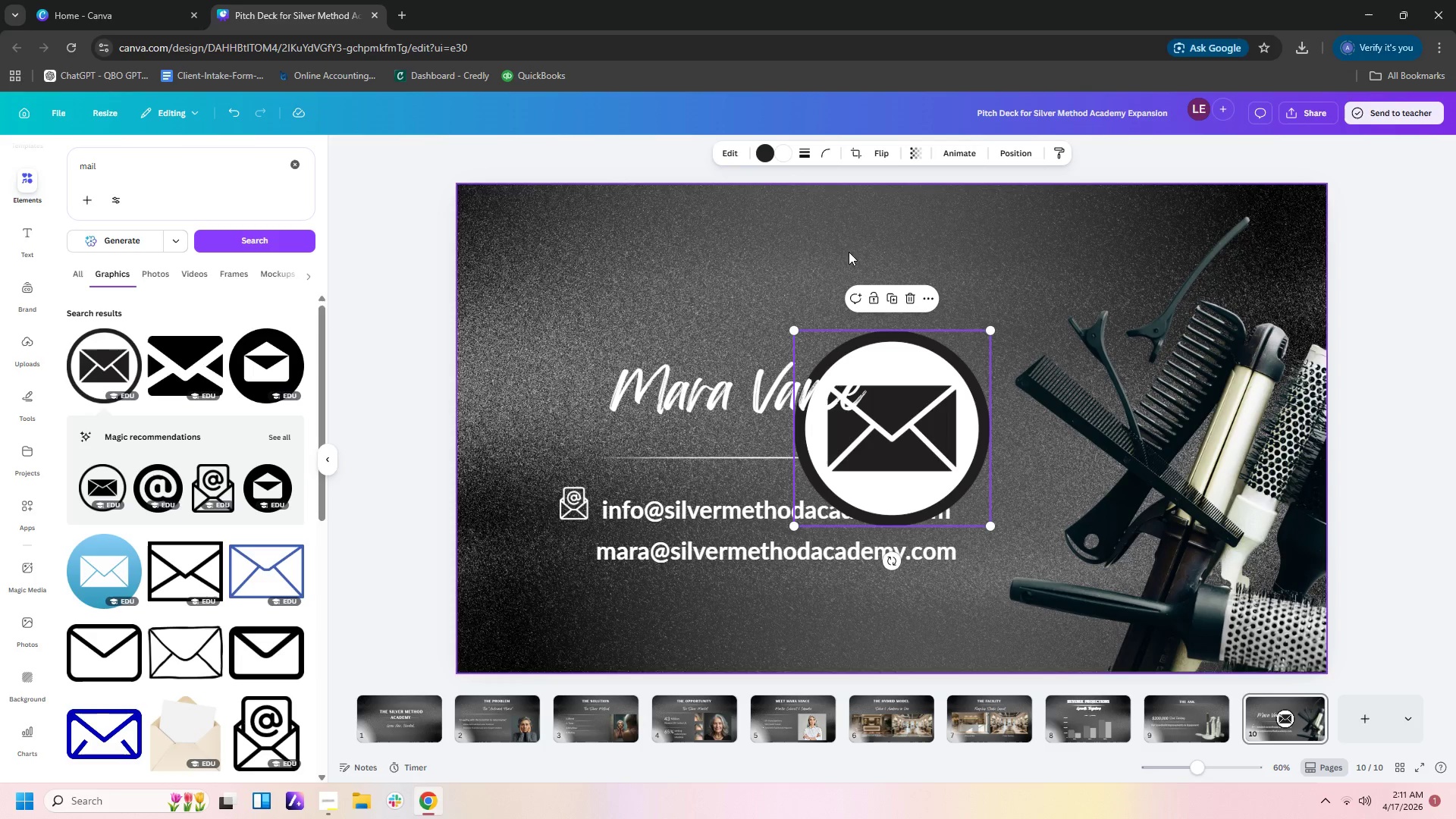 
left_click([785, 155])
 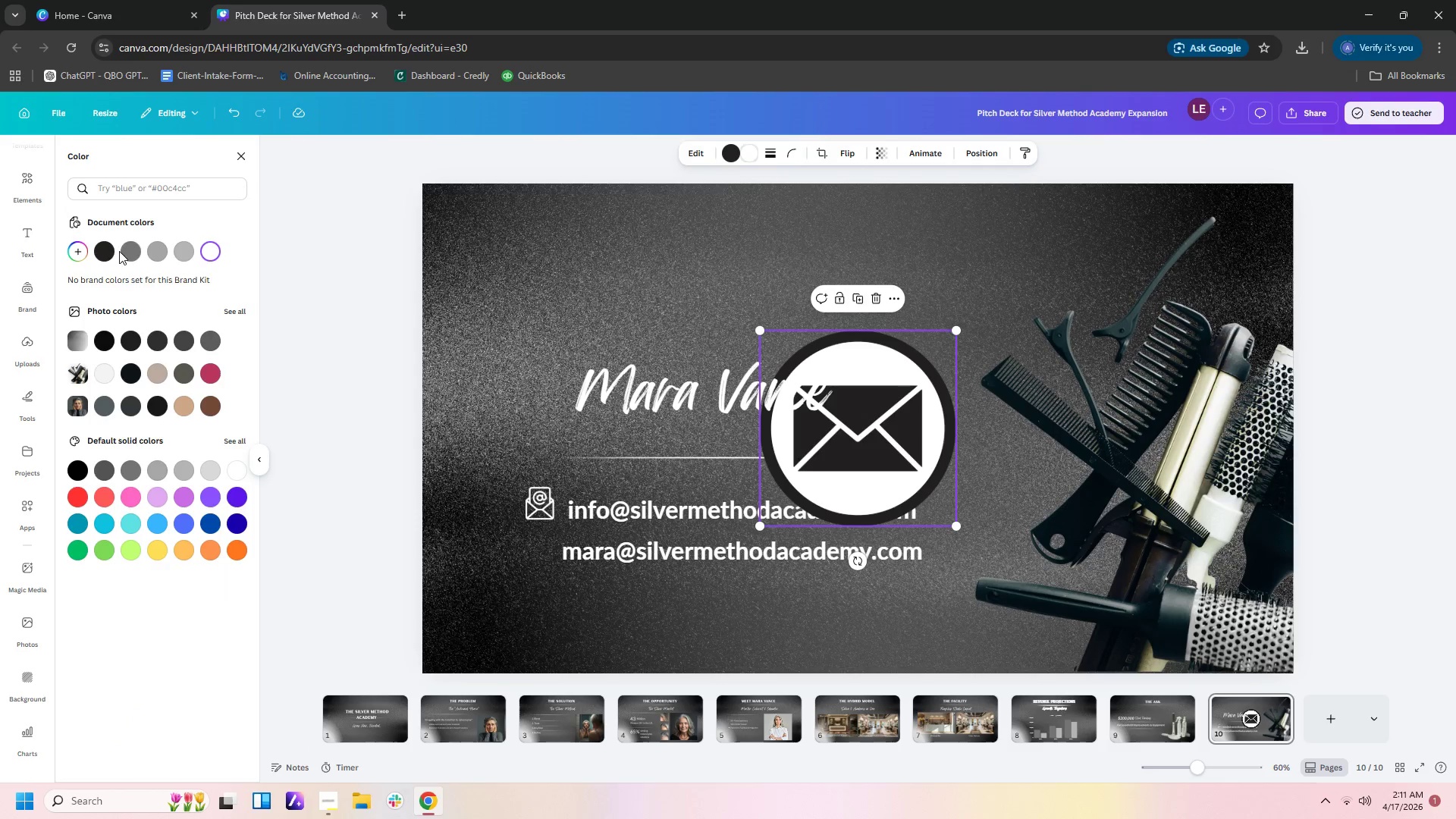 
left_click([105, 251])
 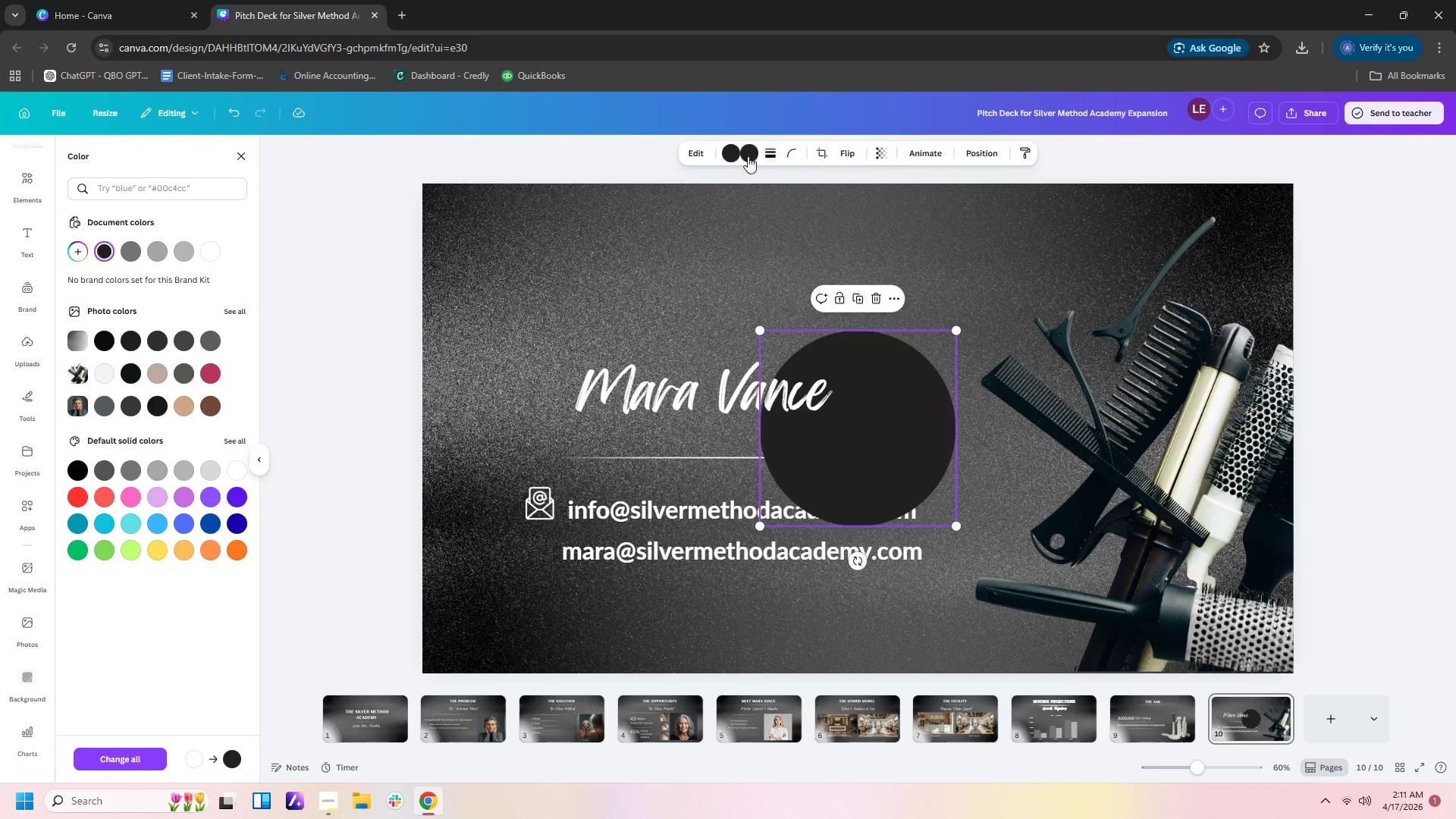 
left_click([730, 158])
 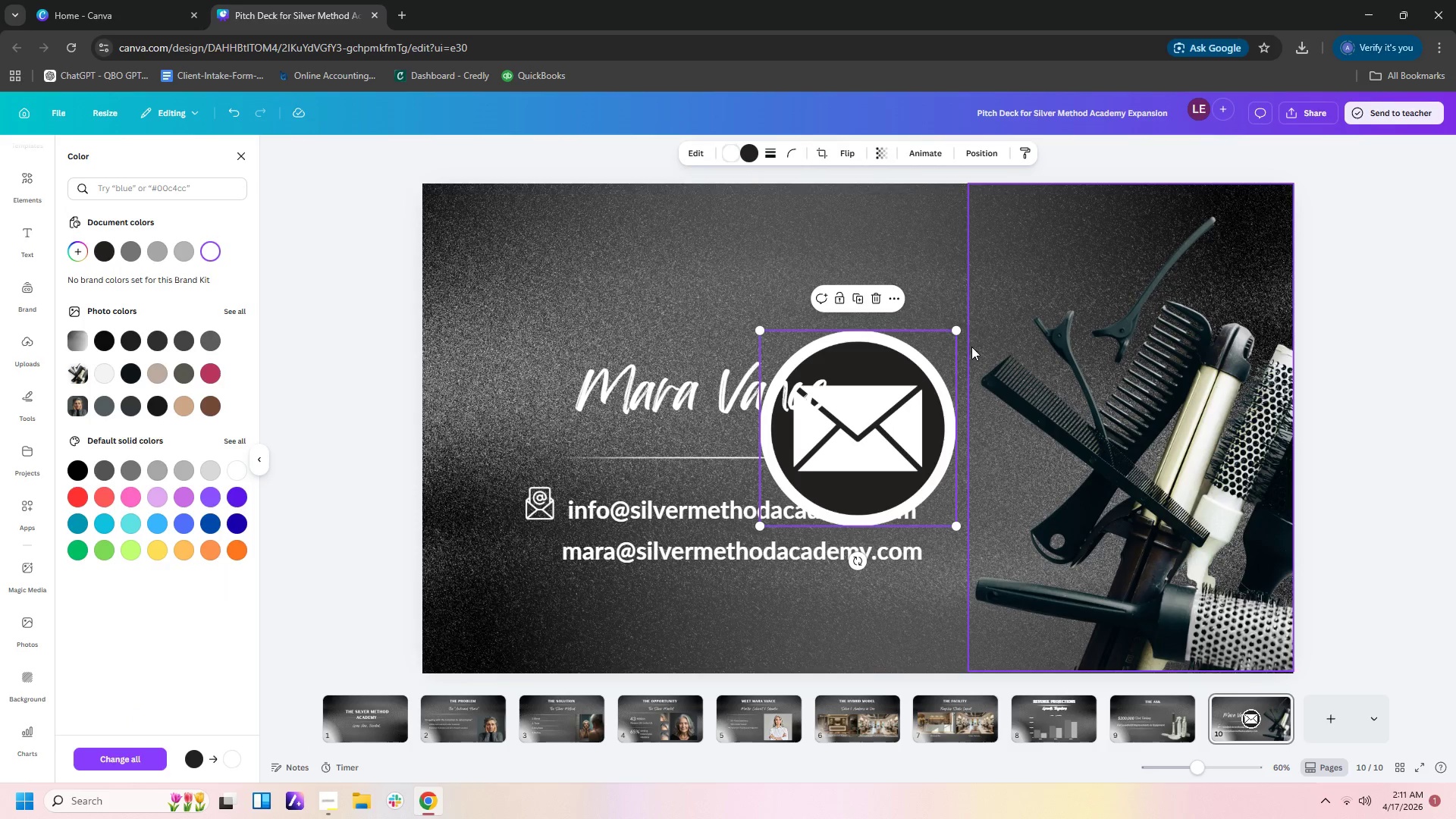 
left_click_drag(start_coordinate=[957, 329], to_coordinate=[811, 460])
 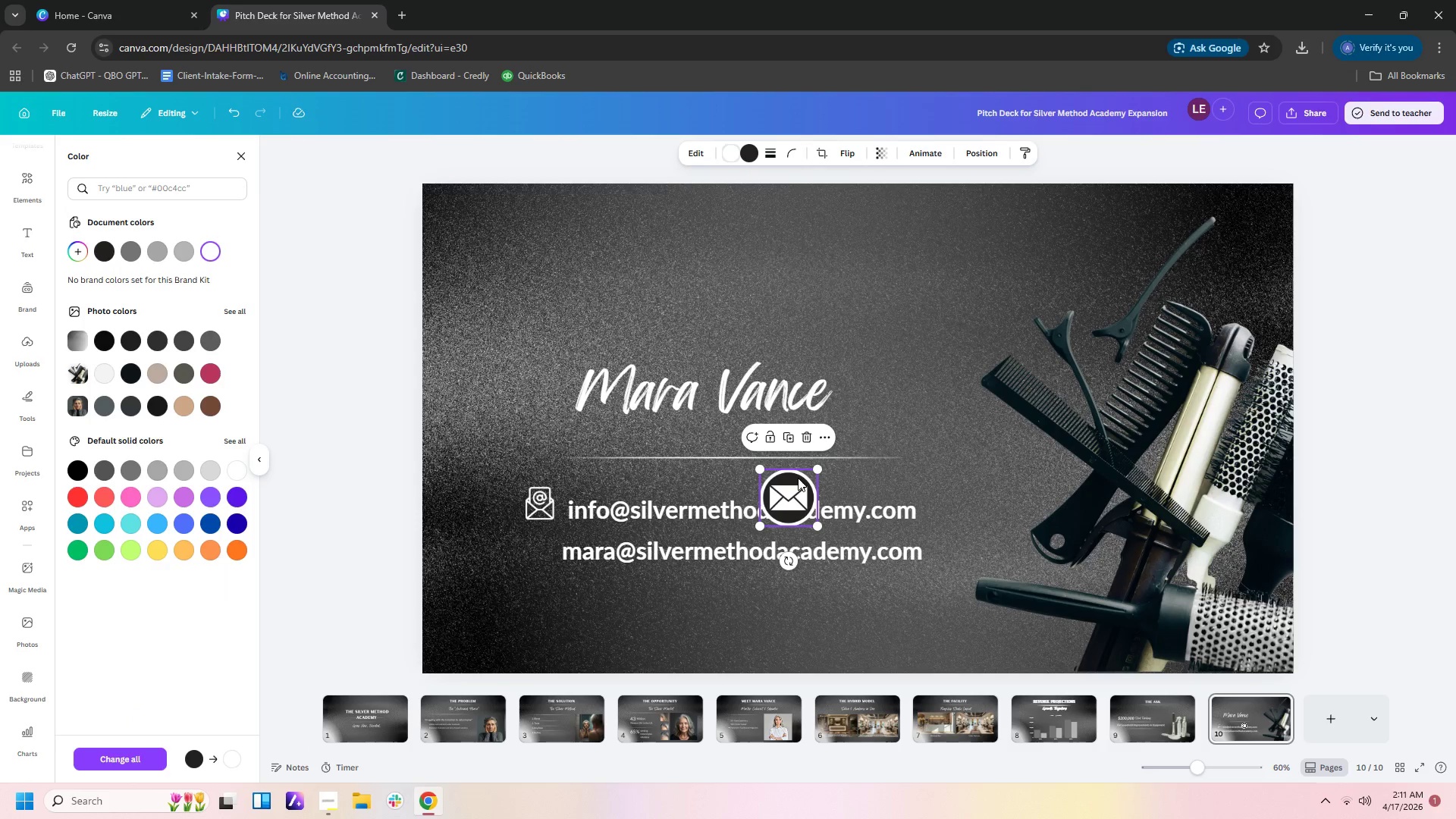 
left_click_drag(start_coordinate=[798, 478], to_coordinate=[549, 535])
 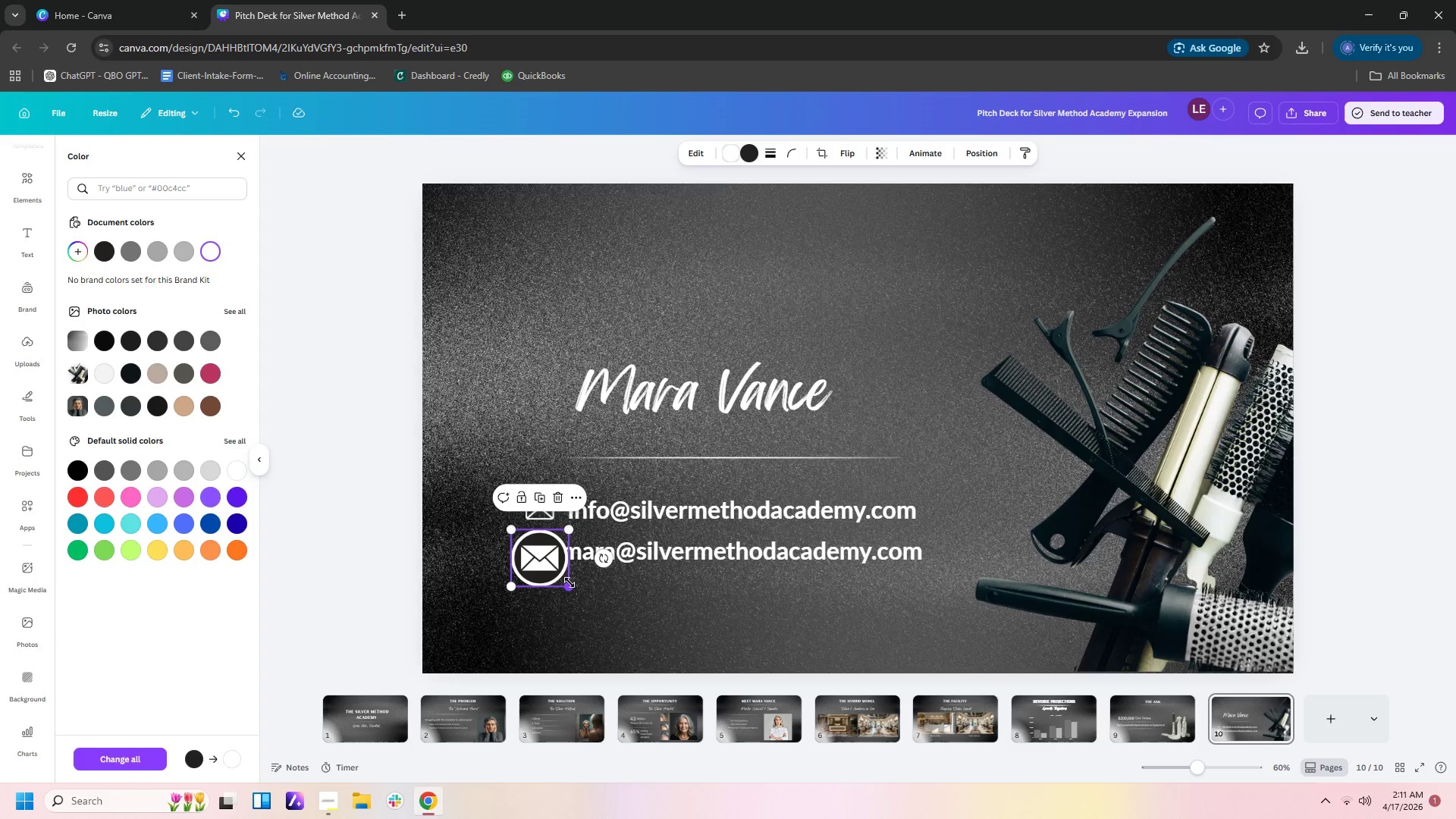 
left_click_drag(start_coordinate=[570, 590], to_coordinate=[552, 570])
 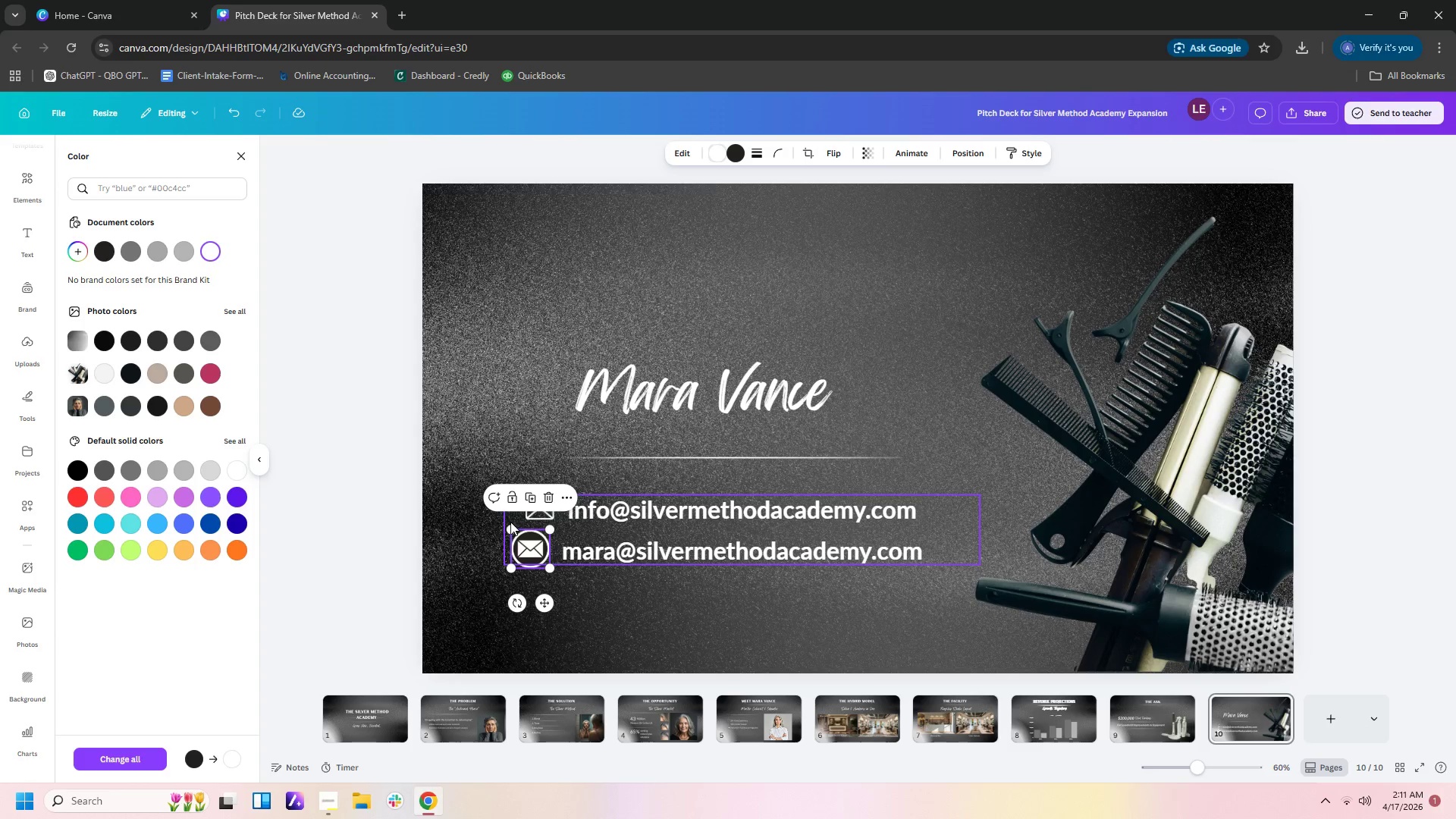 
left_click_drag(start_coordinate=[508, 525], to_coordinate=[517, 532])
 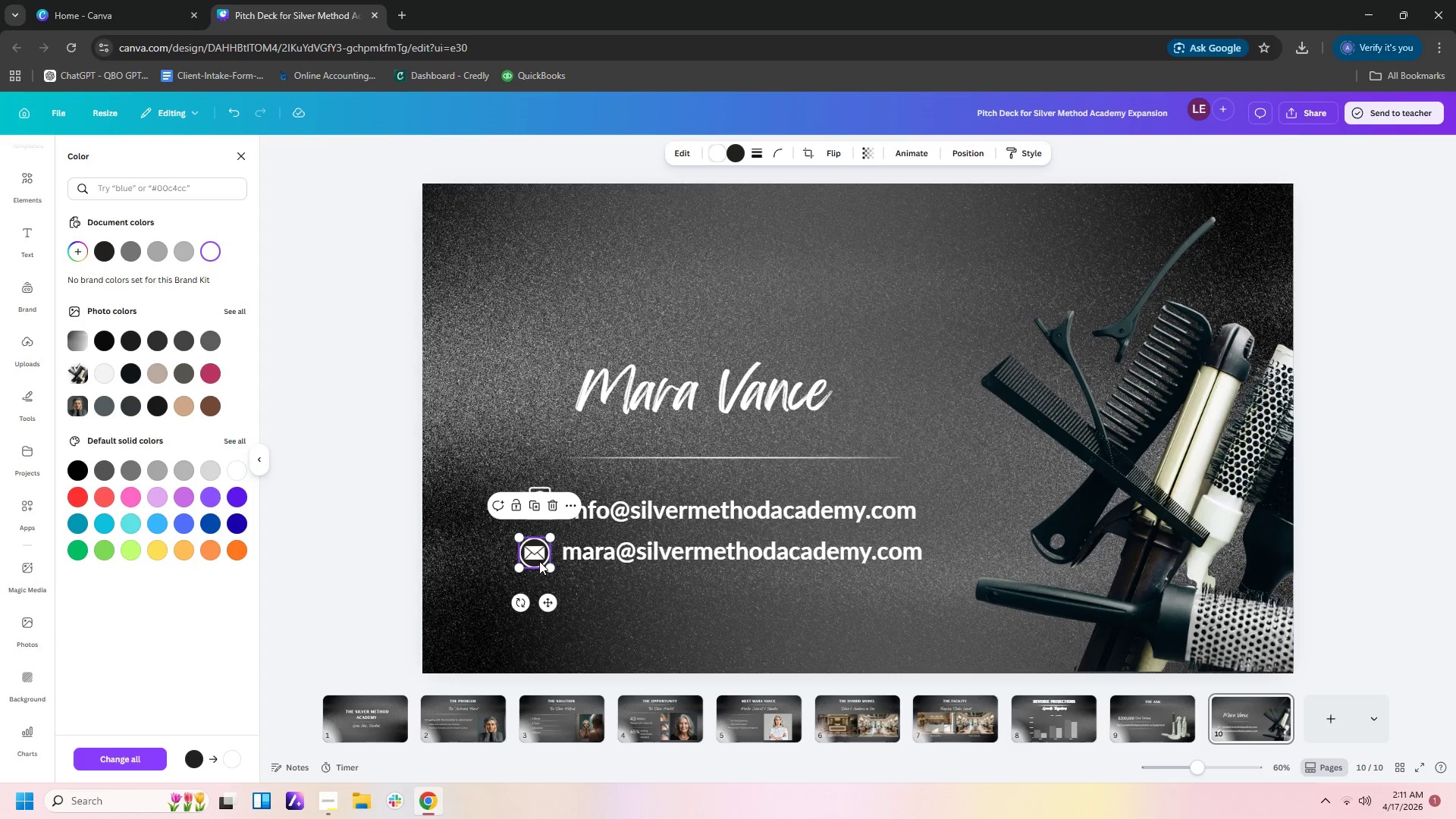 
left_click_drag(start_coordinate=[539, 561], to_coordinate=[543, 553])
 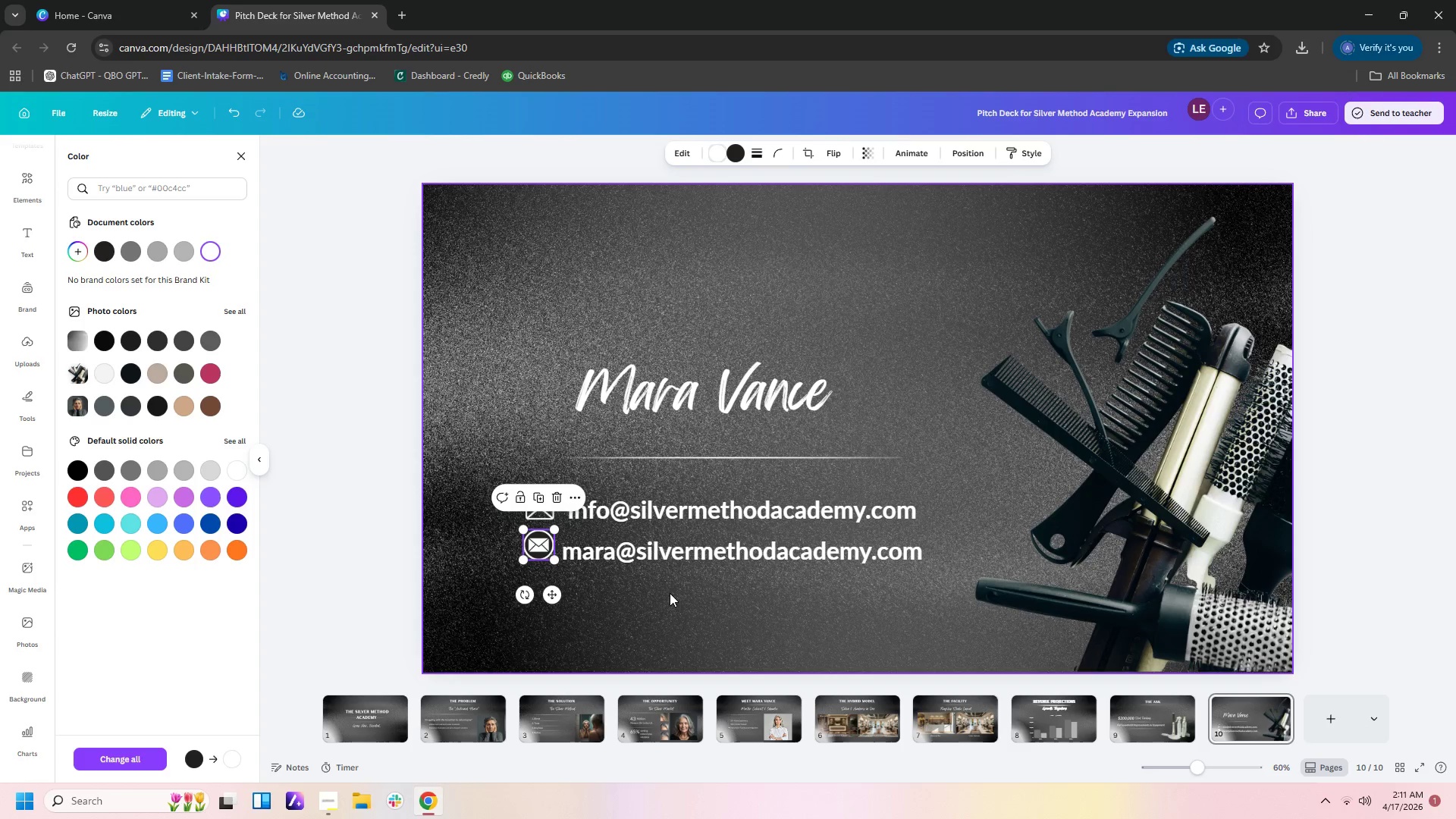 
left_click([670, 593])
 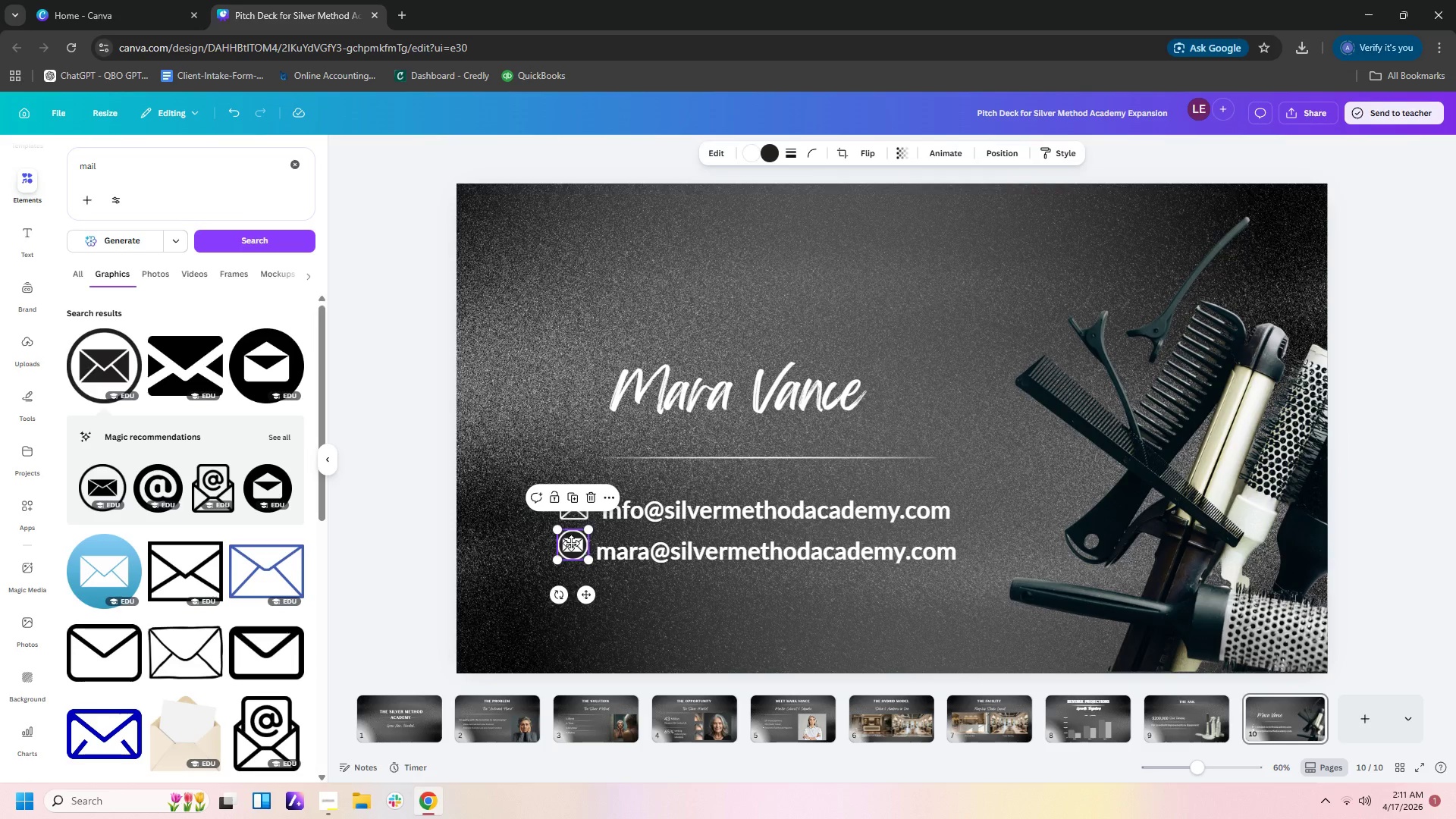 
left_click([654, 597])
 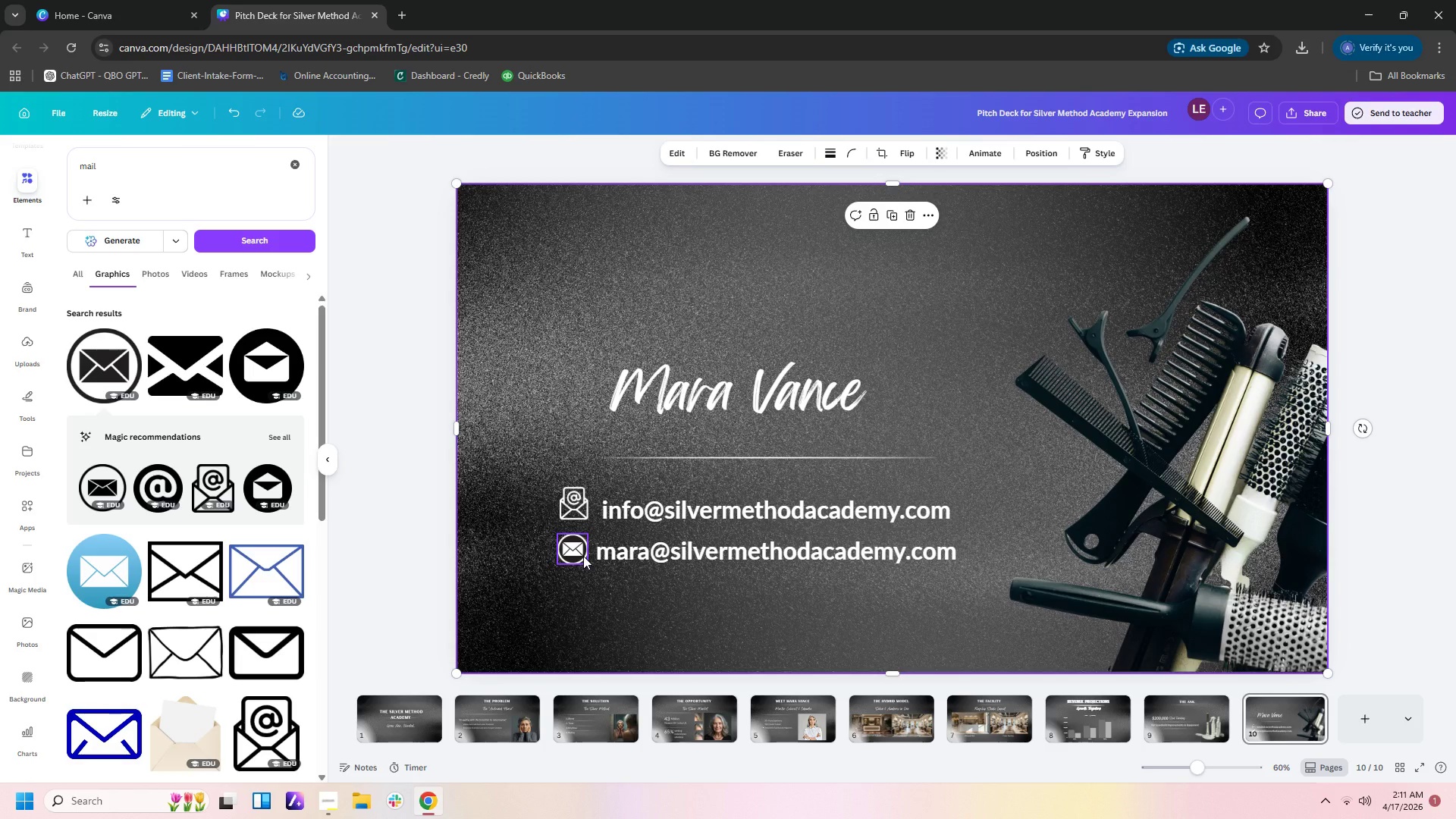 
wait(5.66)
 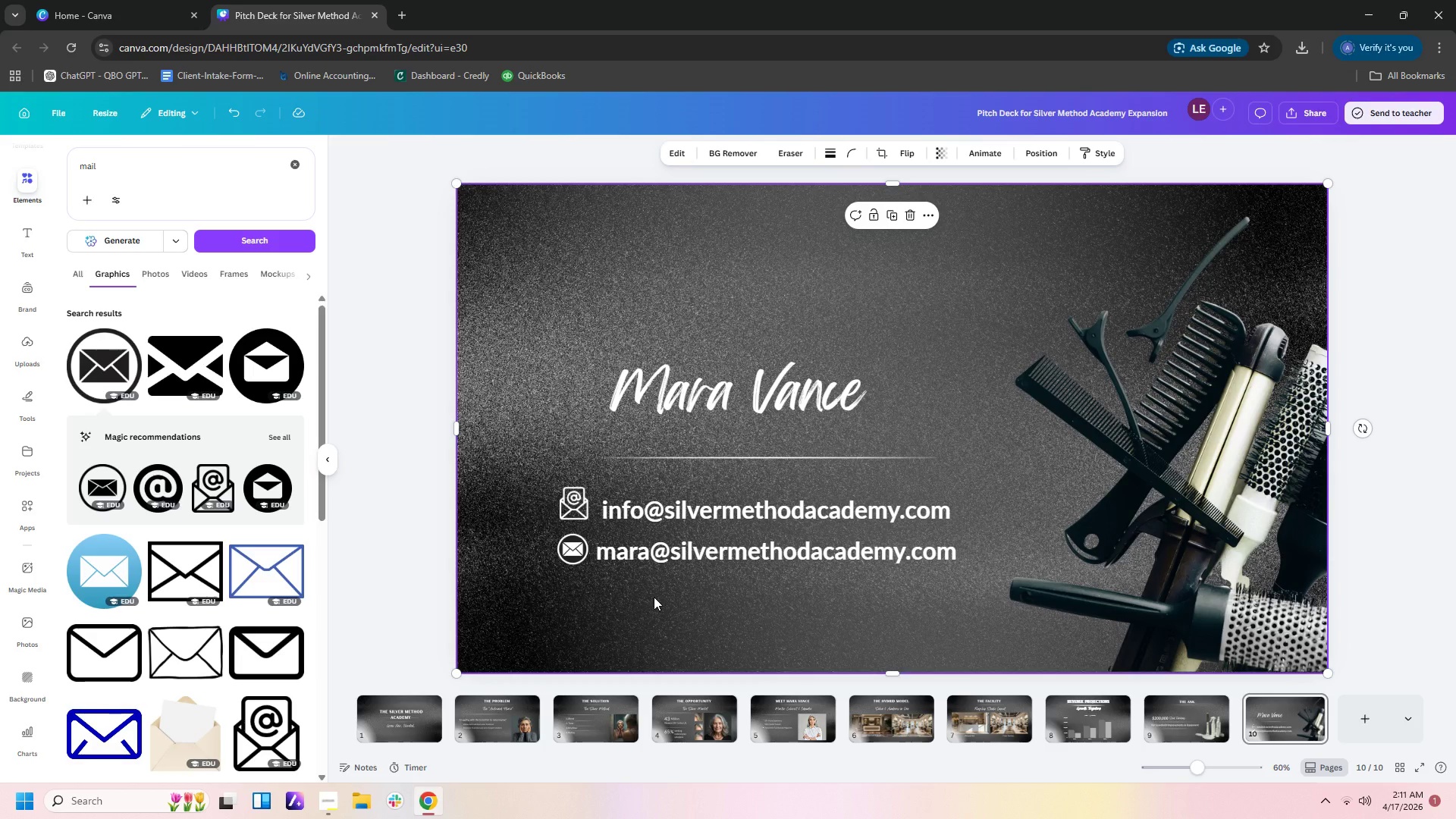 
left_click([259, 635])
 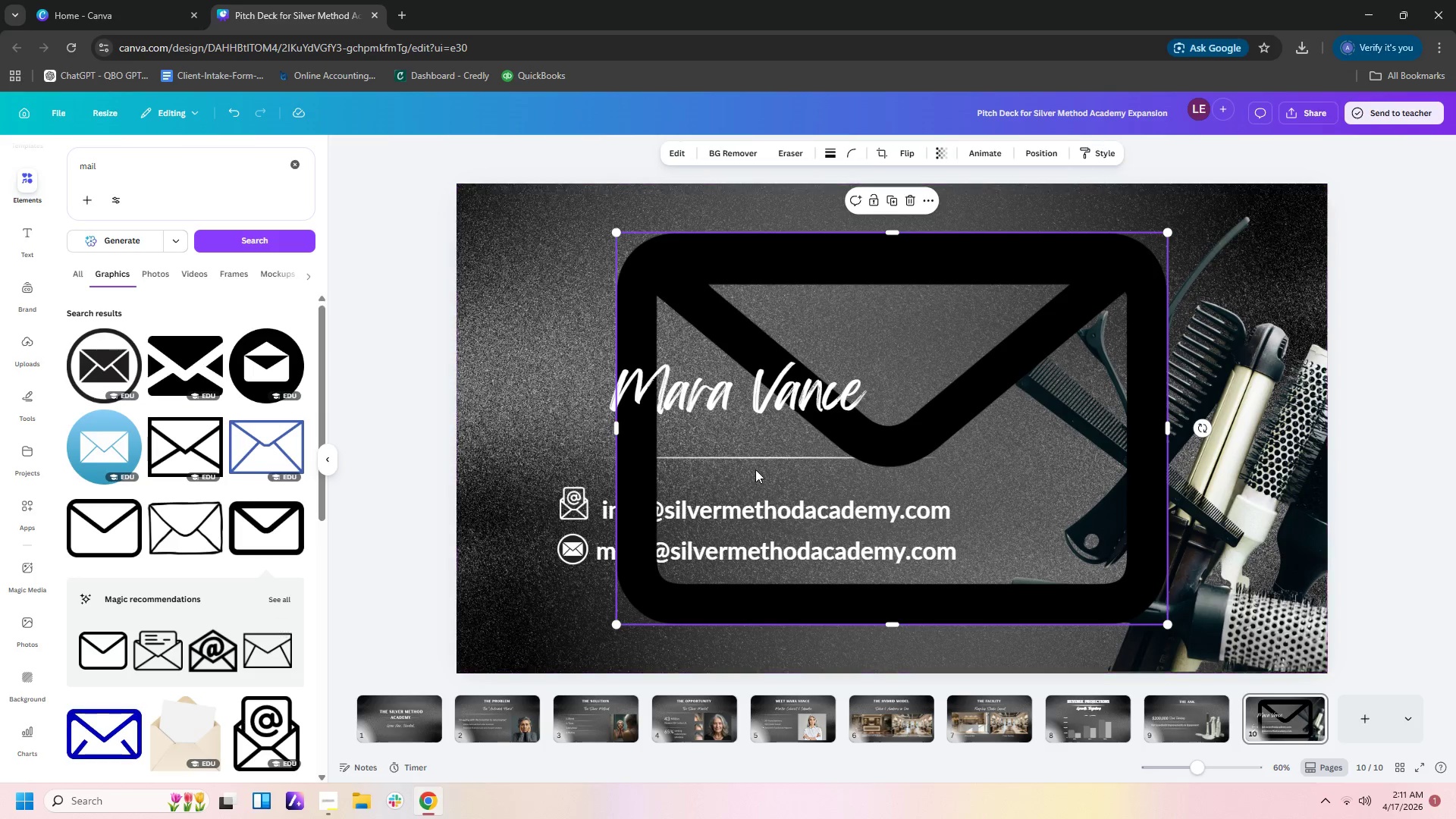 
key(Delete)
 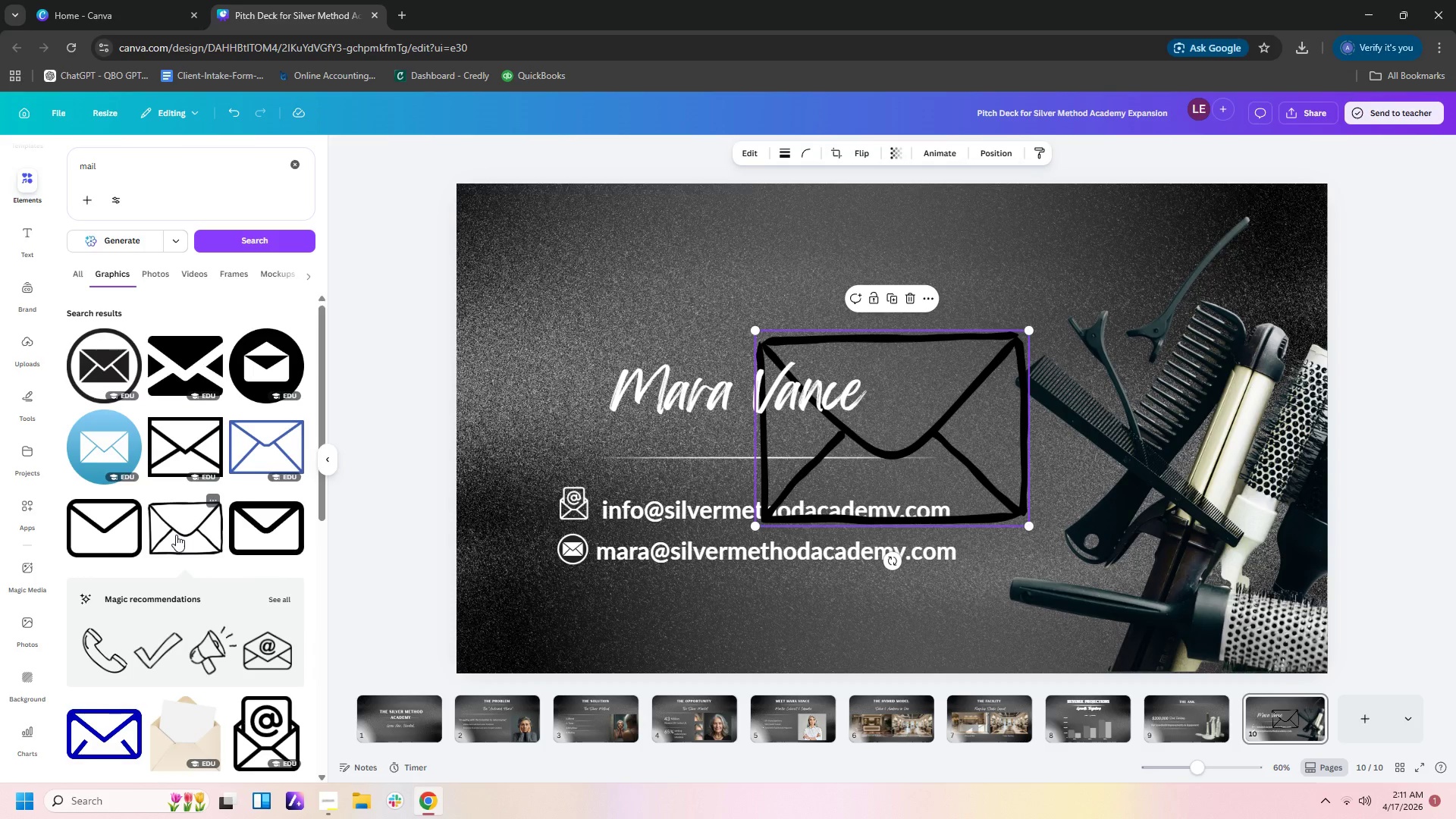 
key(Delete)